 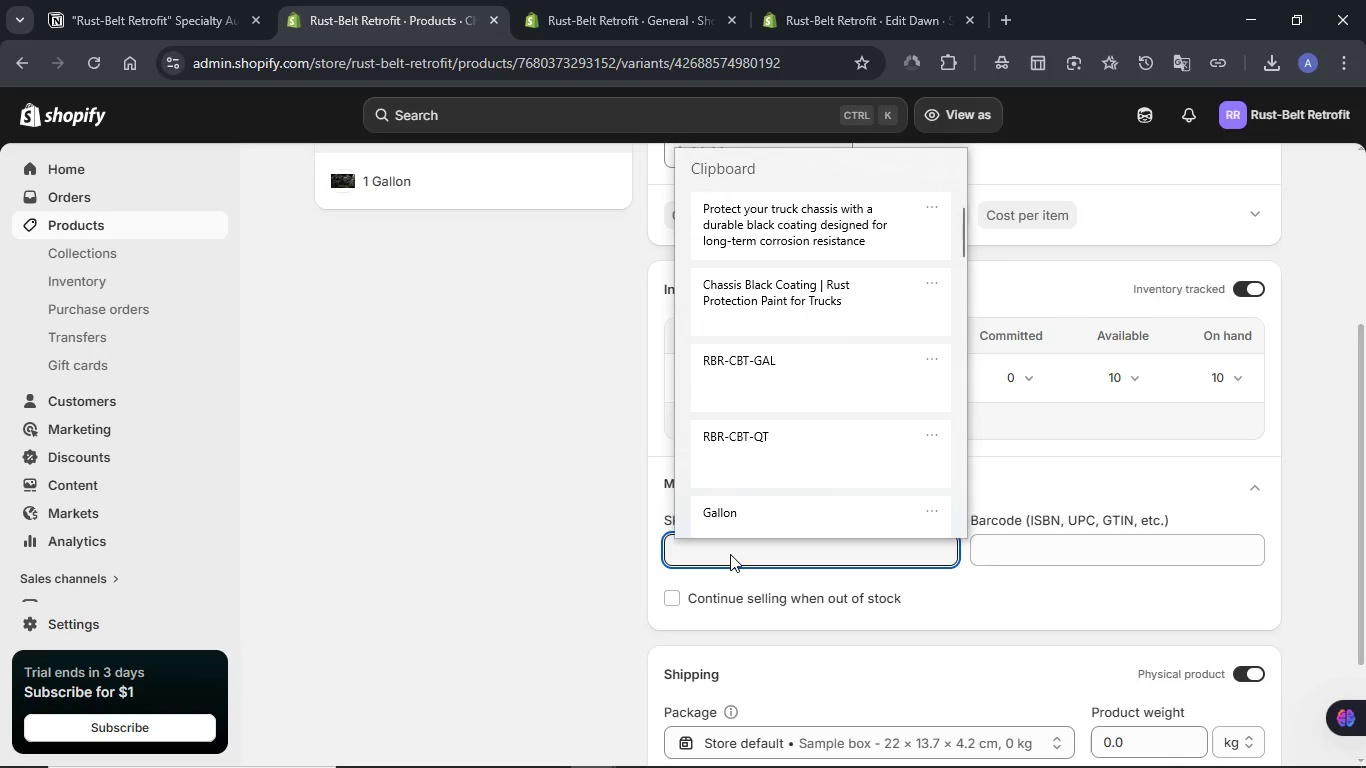 
left_click([766, 434])
 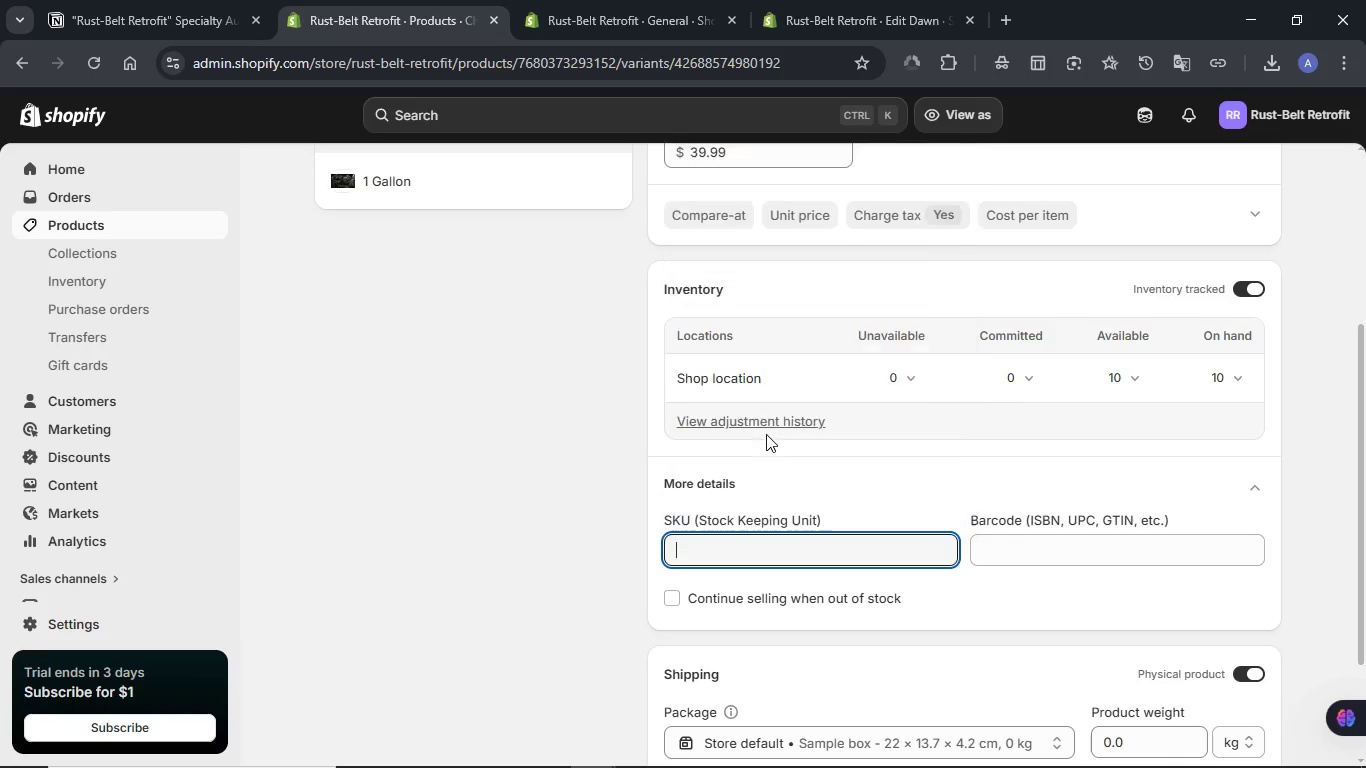 
key(Control+ControlLeft)
 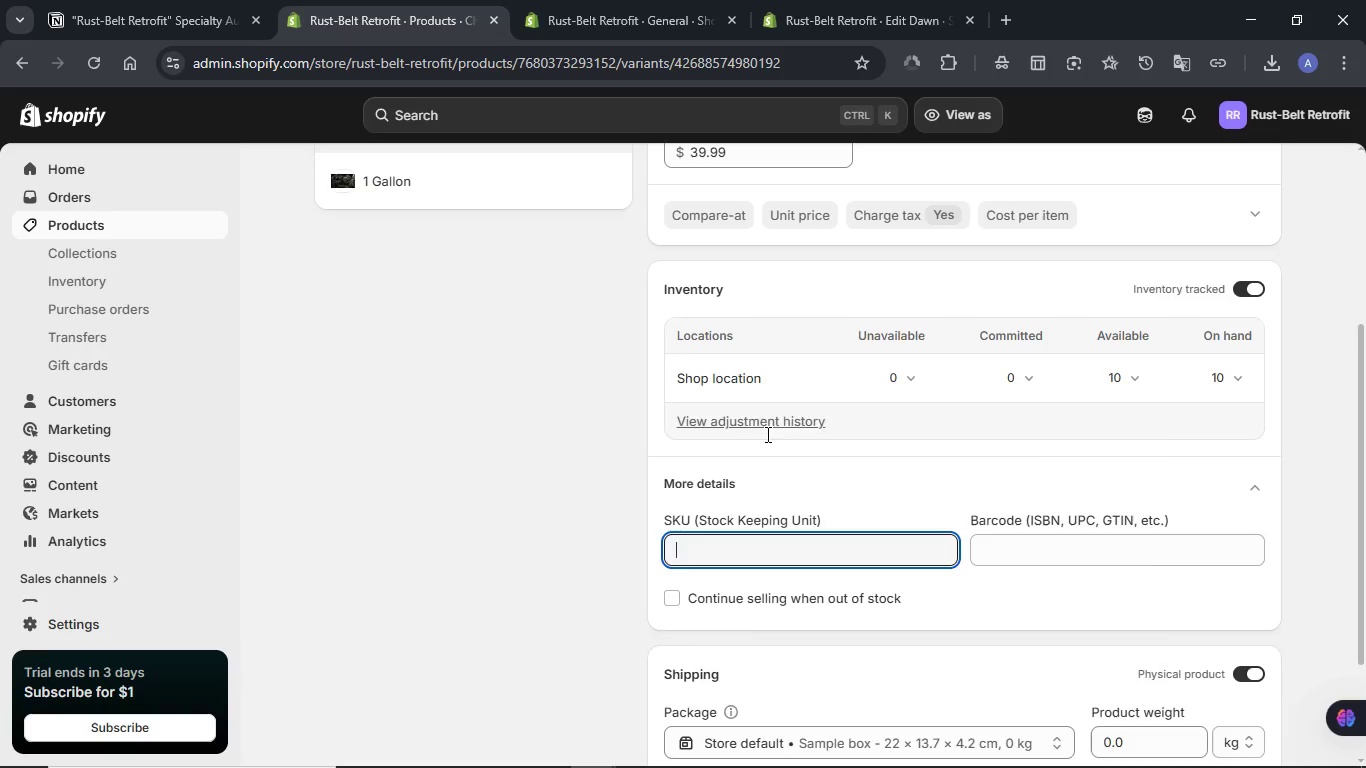 
key(Control+V)
 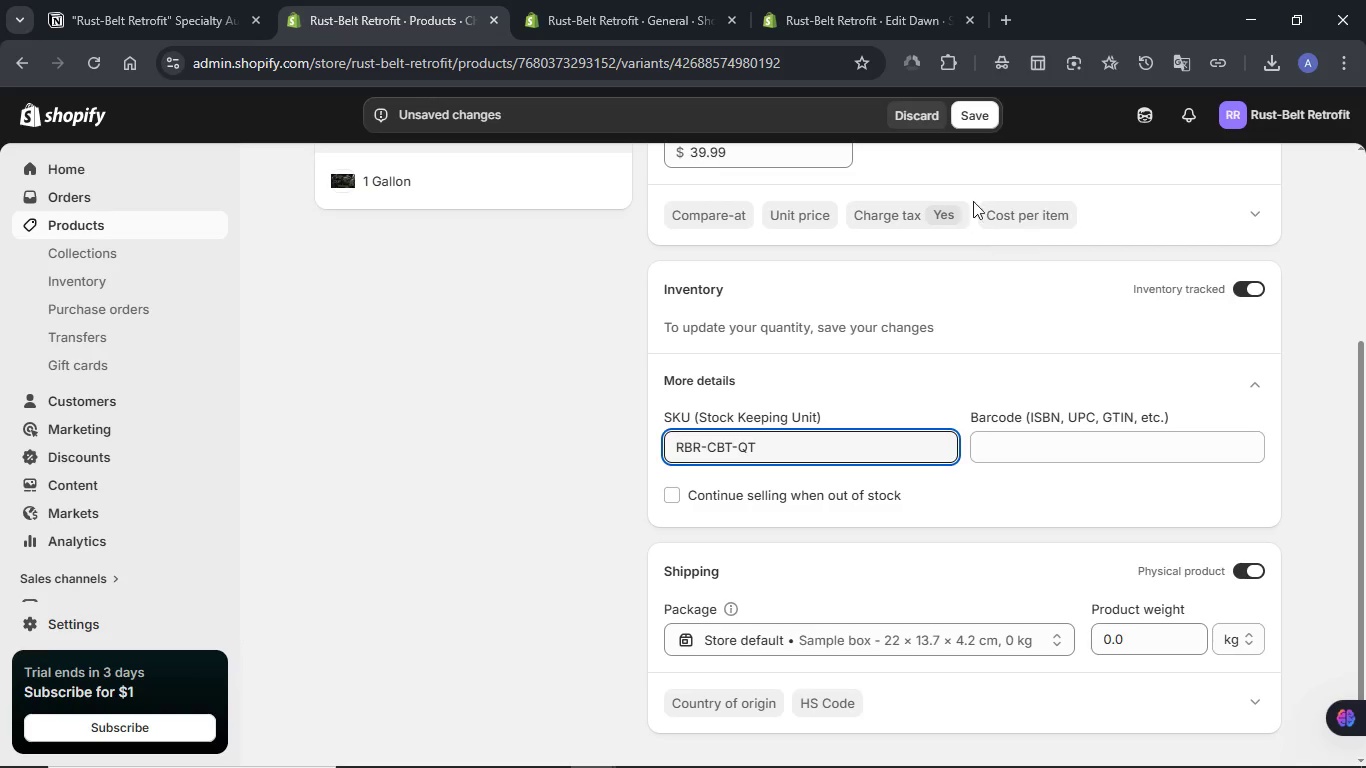 
left_click([971, 112])
 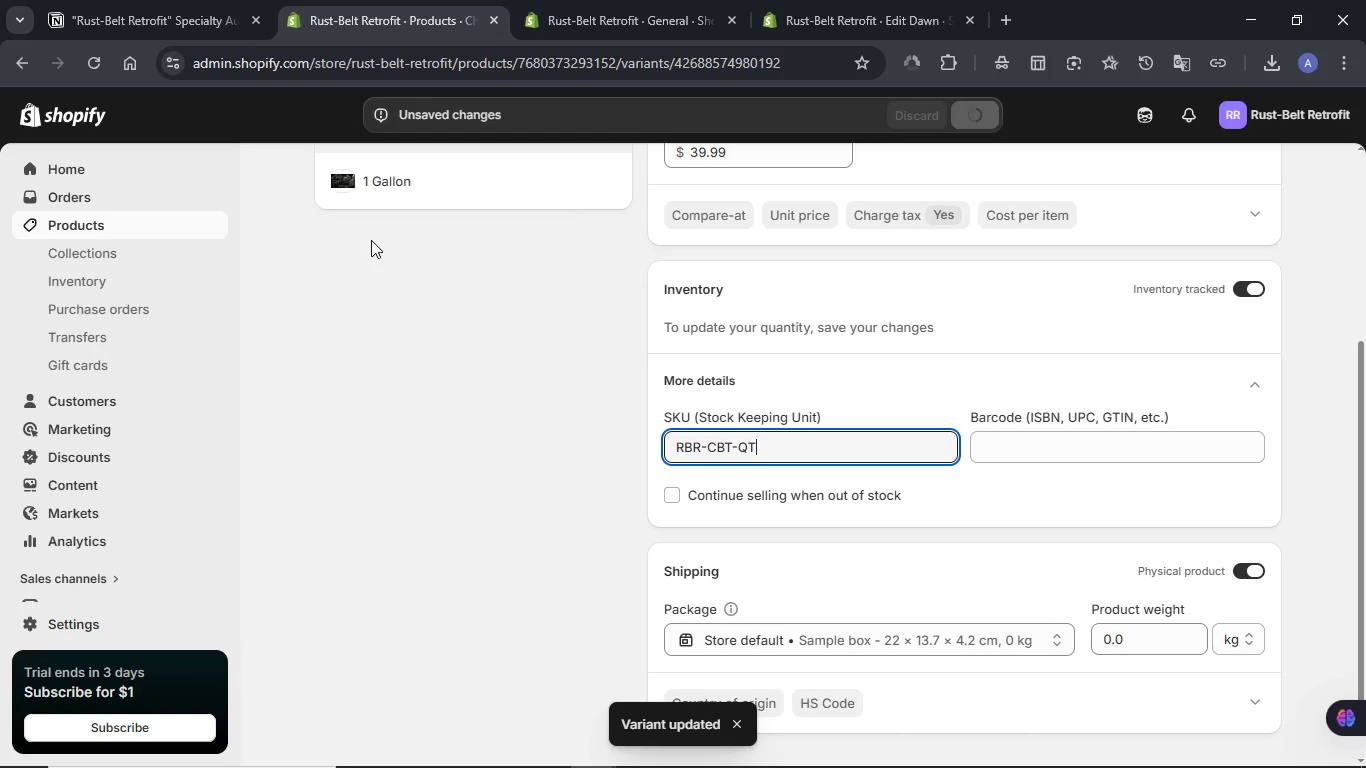 
wait(6.98)
 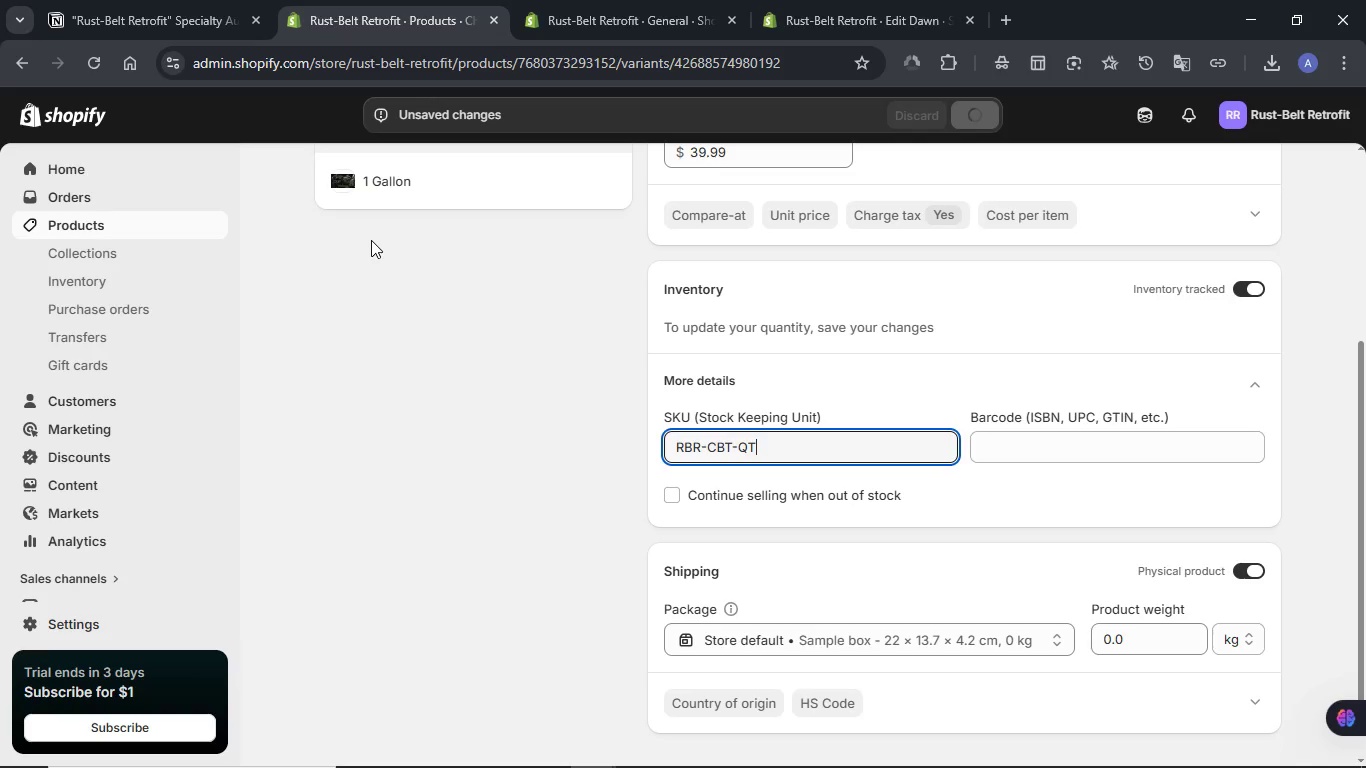 
left_click([391, 176])
 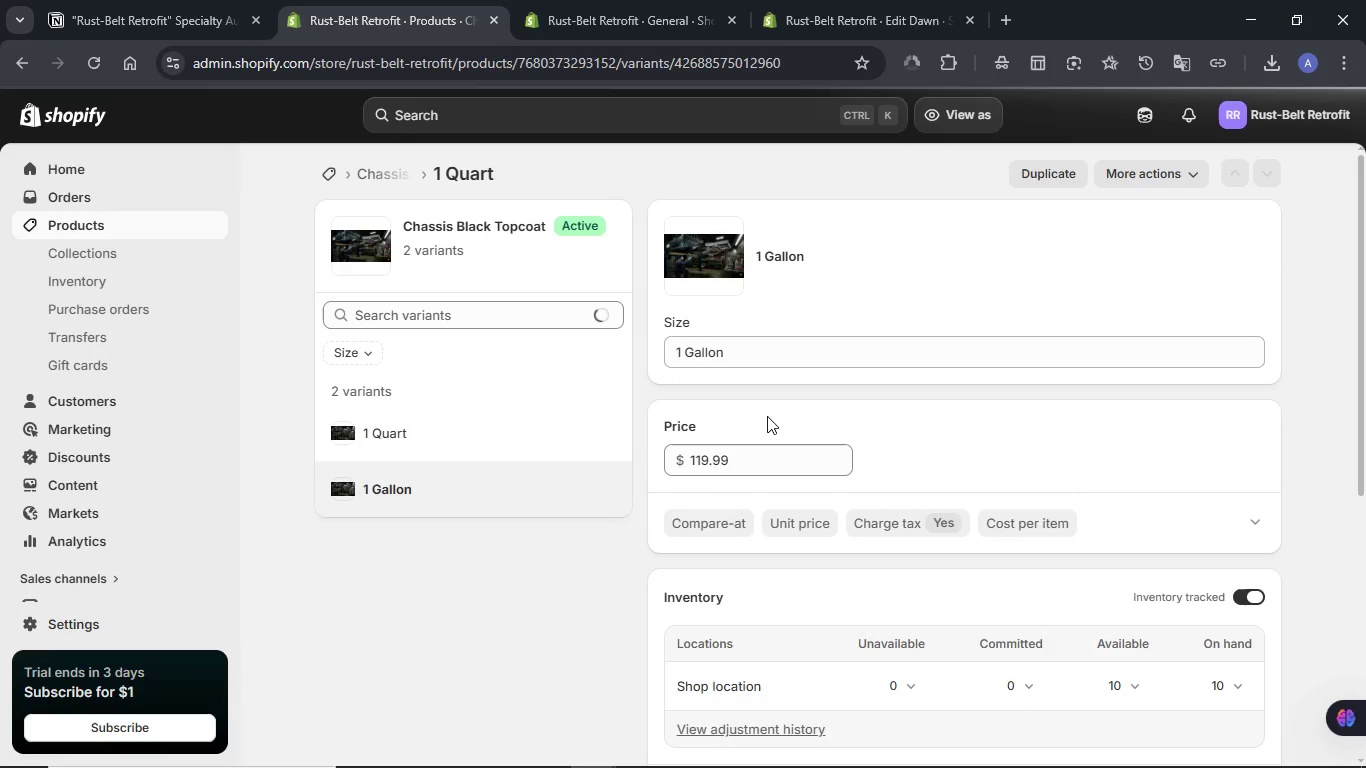 
wait(5.97)
 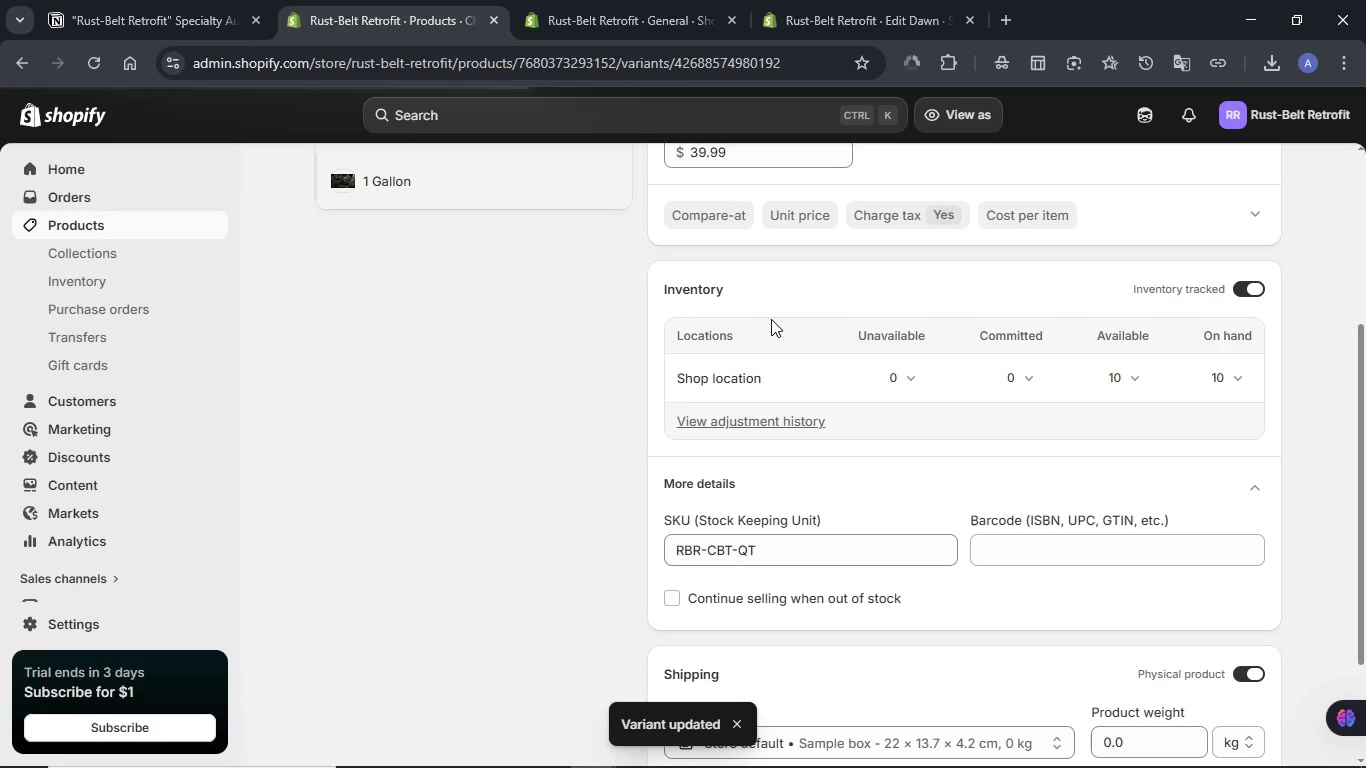 
scroll: coordinate [767, 416], scroll_direction: down, amount: 3.0
 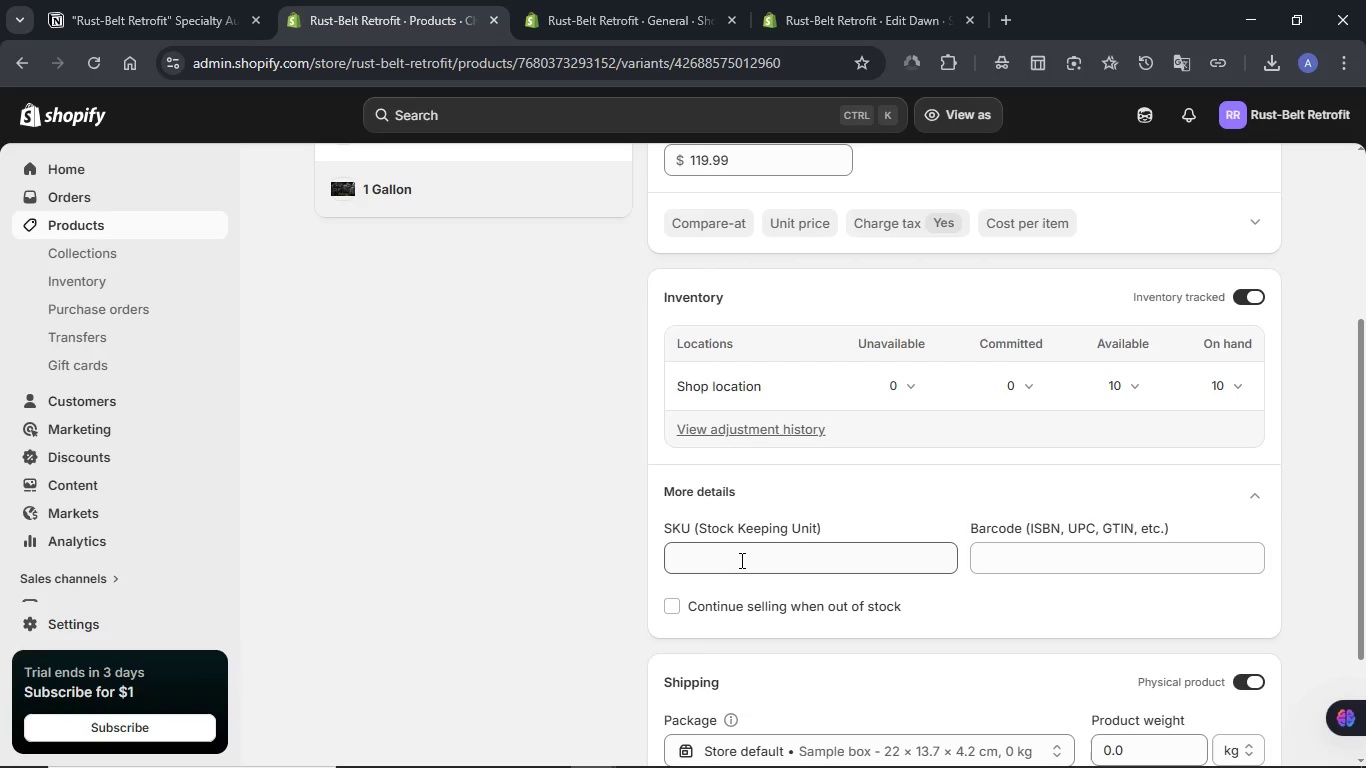 
left_click([740, 560])
 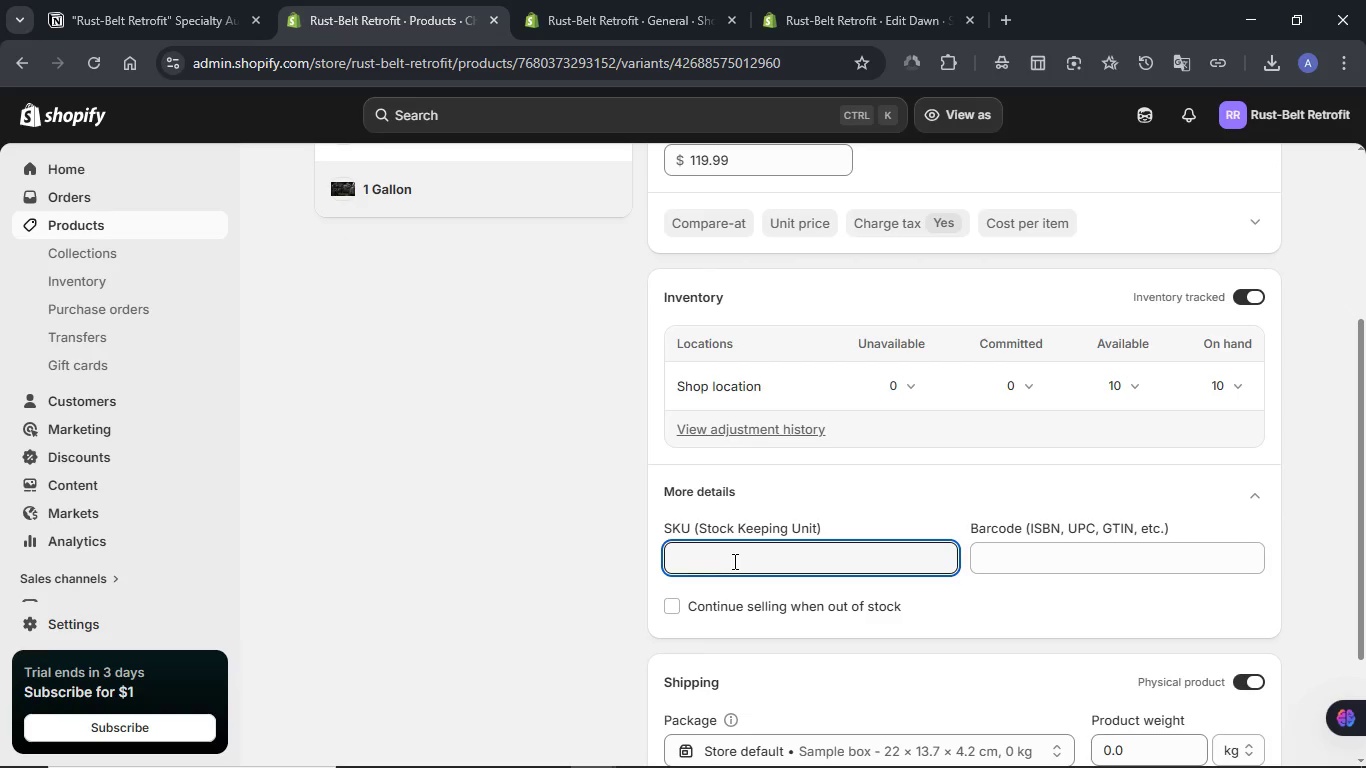 
key(Meta+V)
 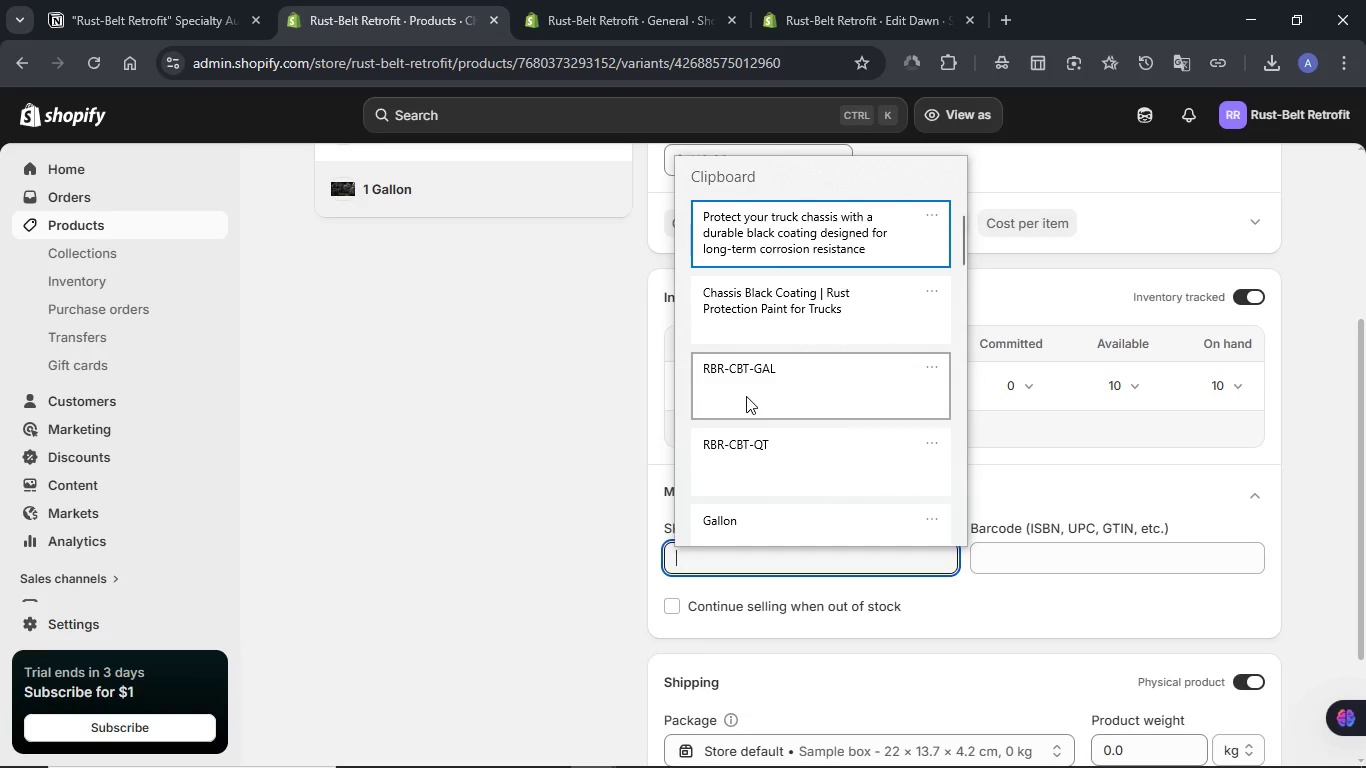 
left_click([746, 396])
 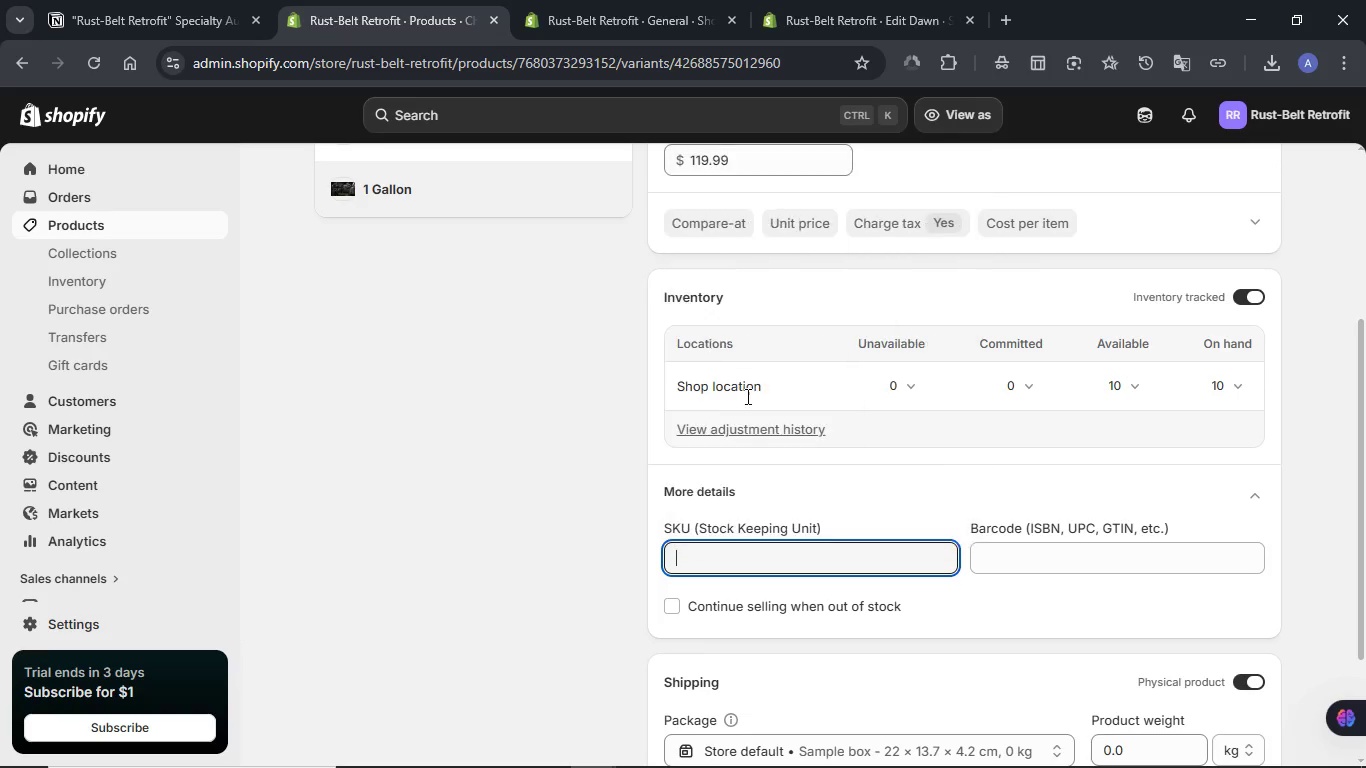 
key(Control+ControlLeft)
 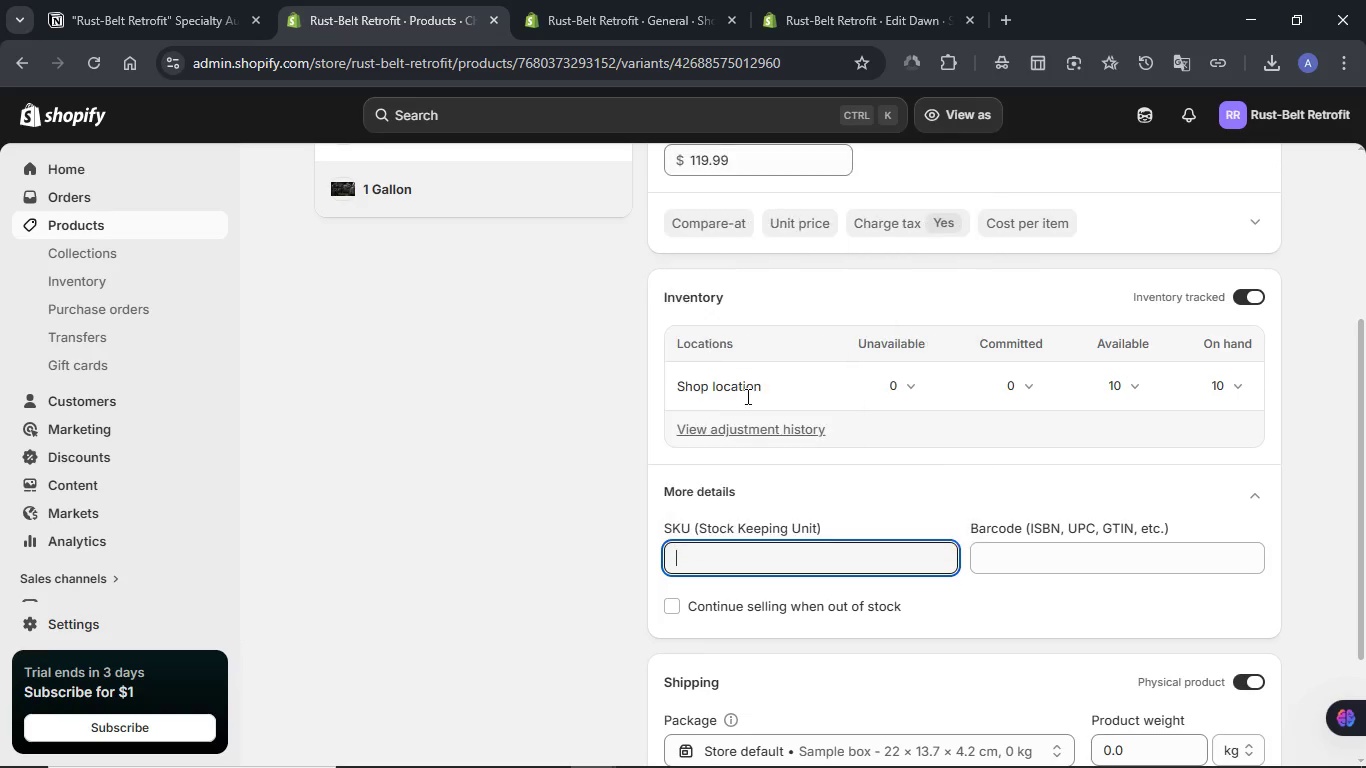 
key(Control+V)
 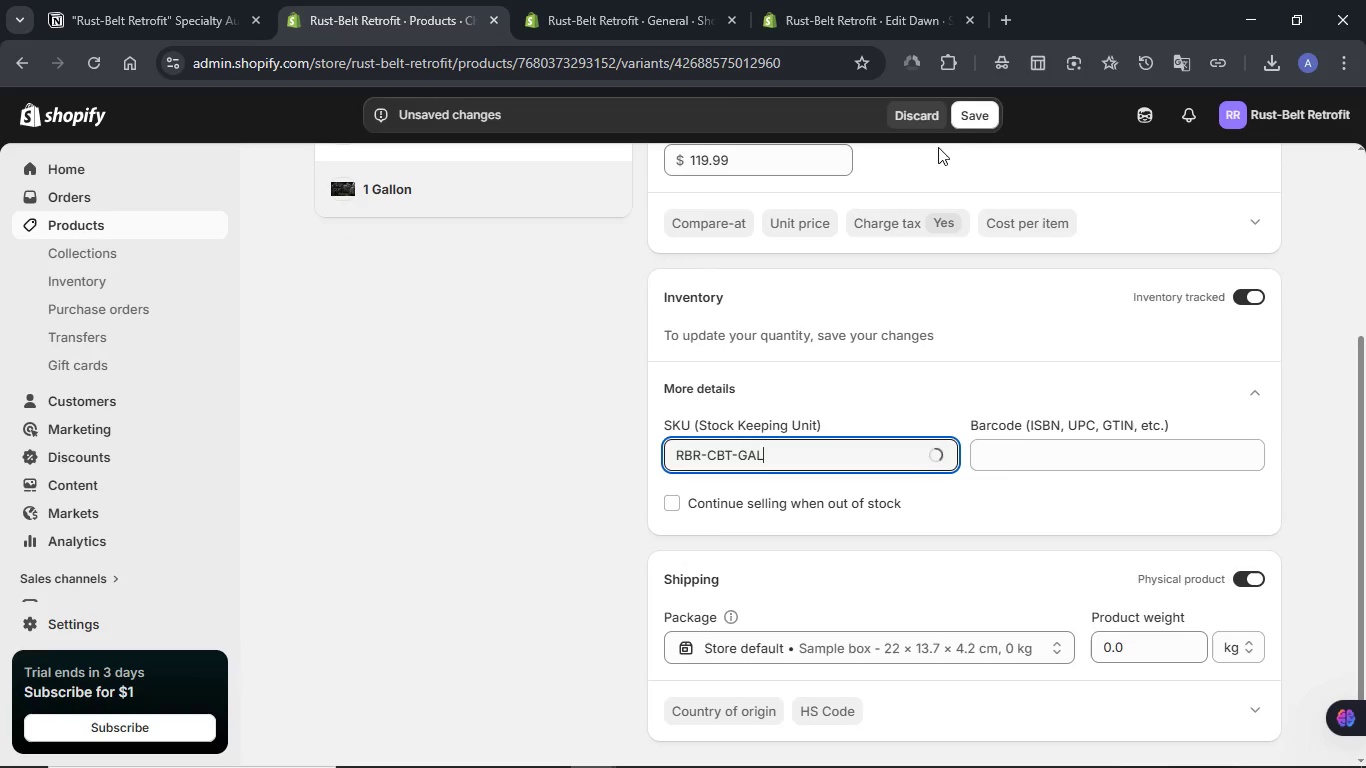 
left_click([974, 125])
 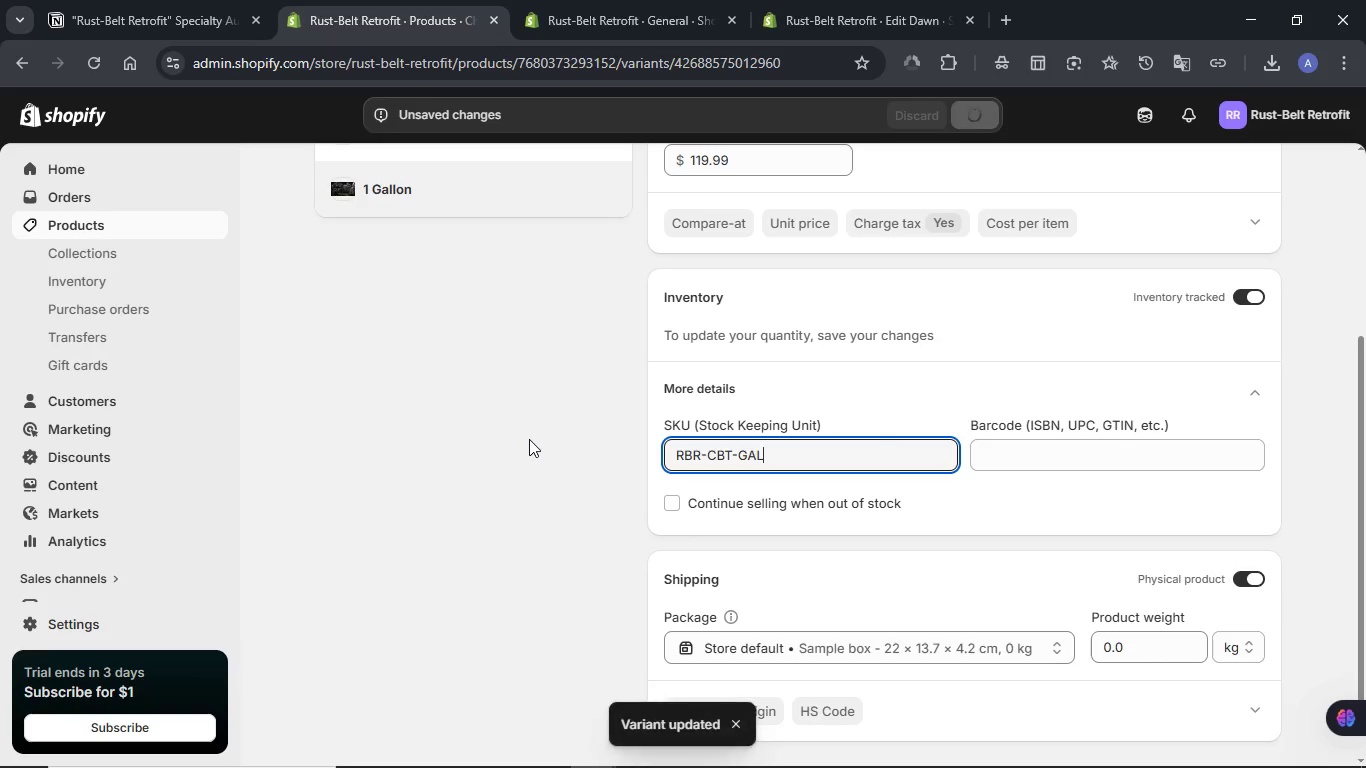 
wait(9.44)
 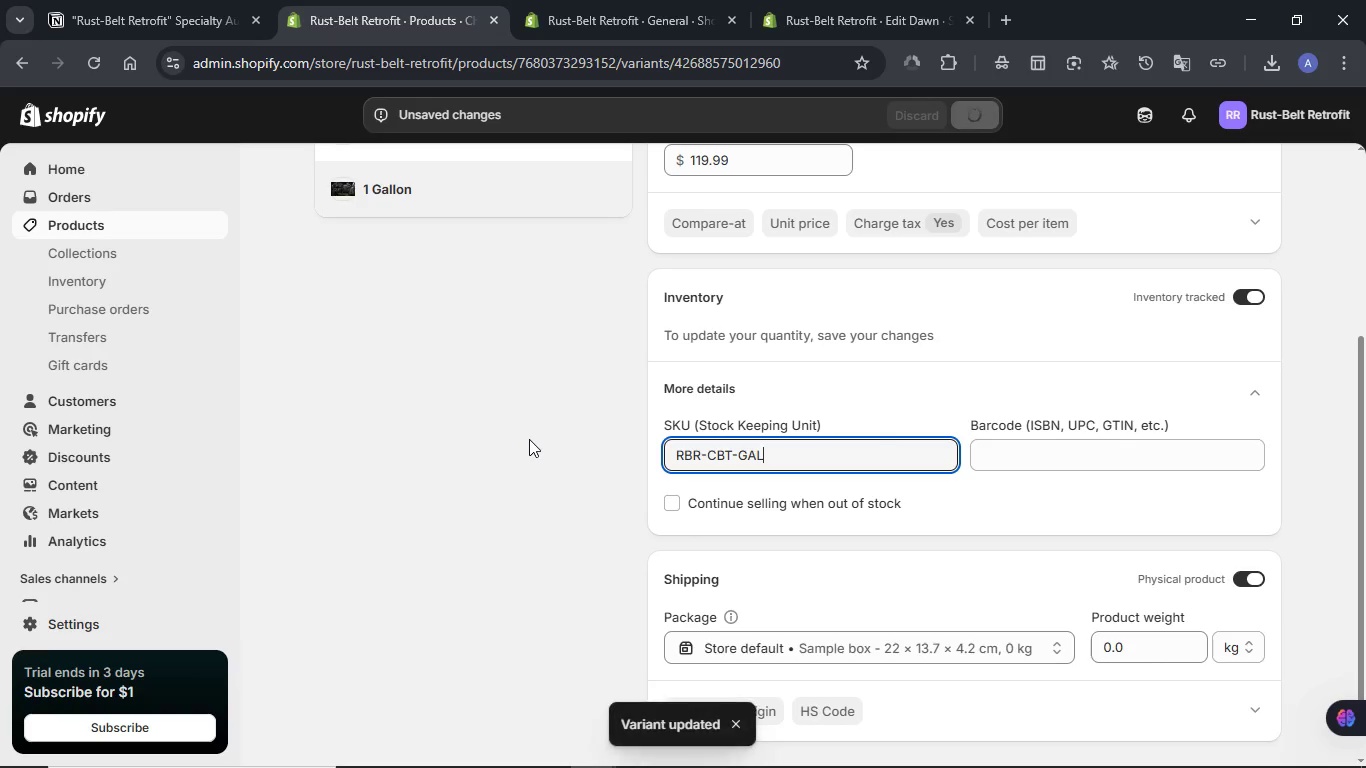 
left_click([529, 439])
 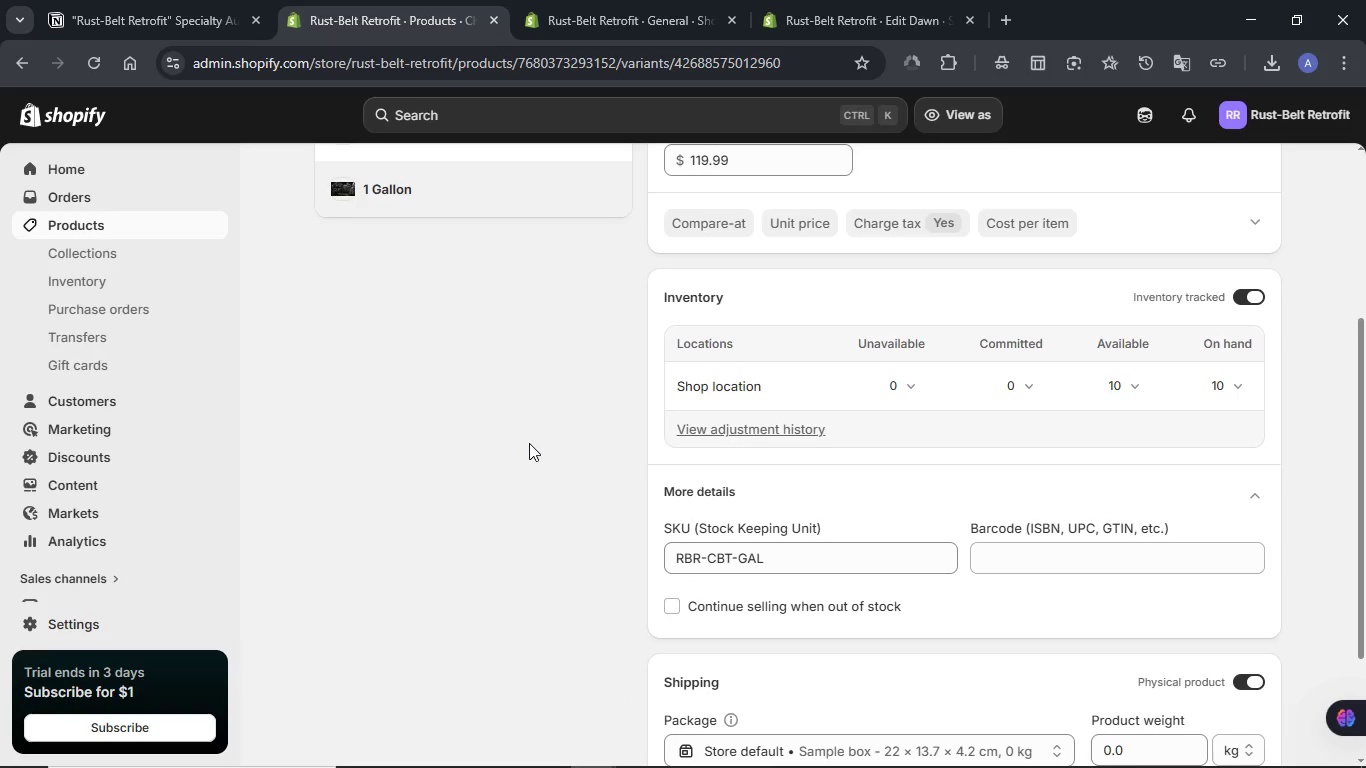 
scroll: coordinate [529, 443], scroll_direction: up, amount: 8.0
 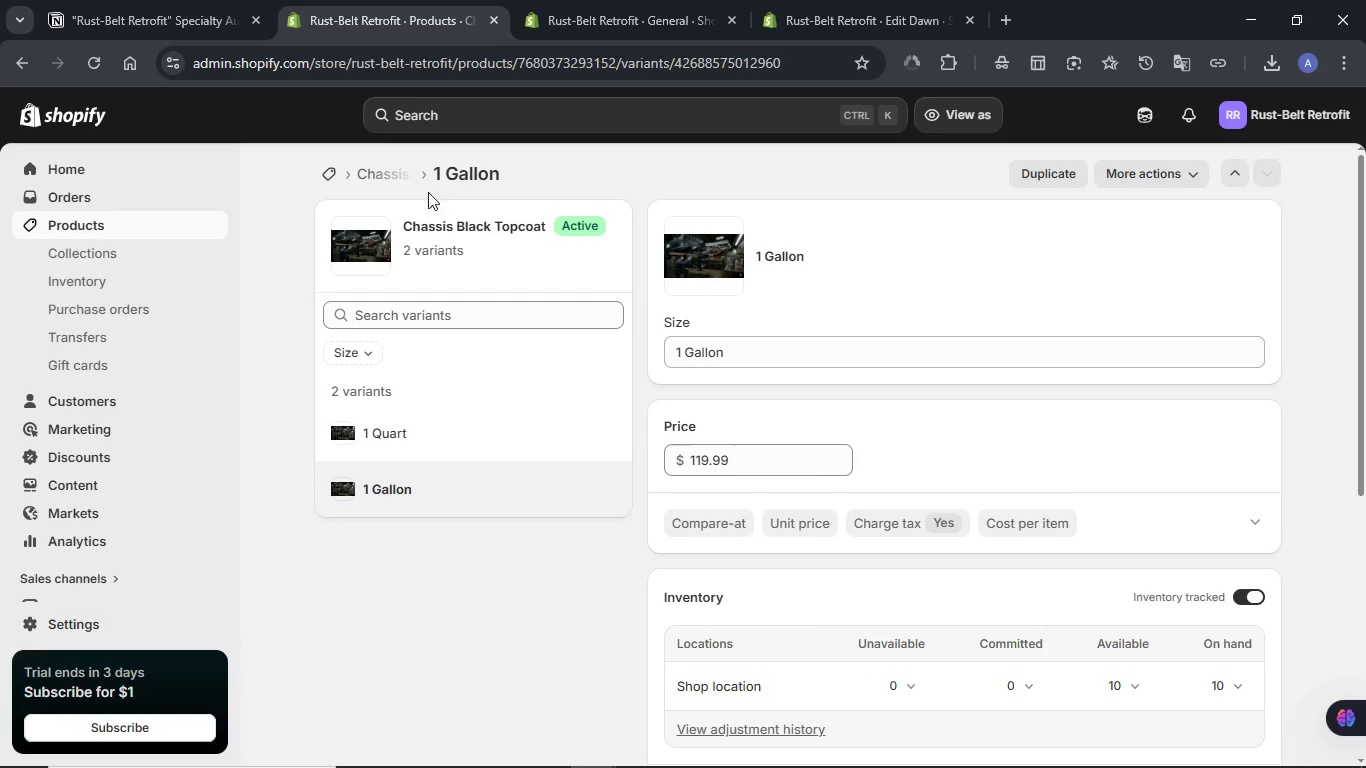 
left_click([379, 177])
 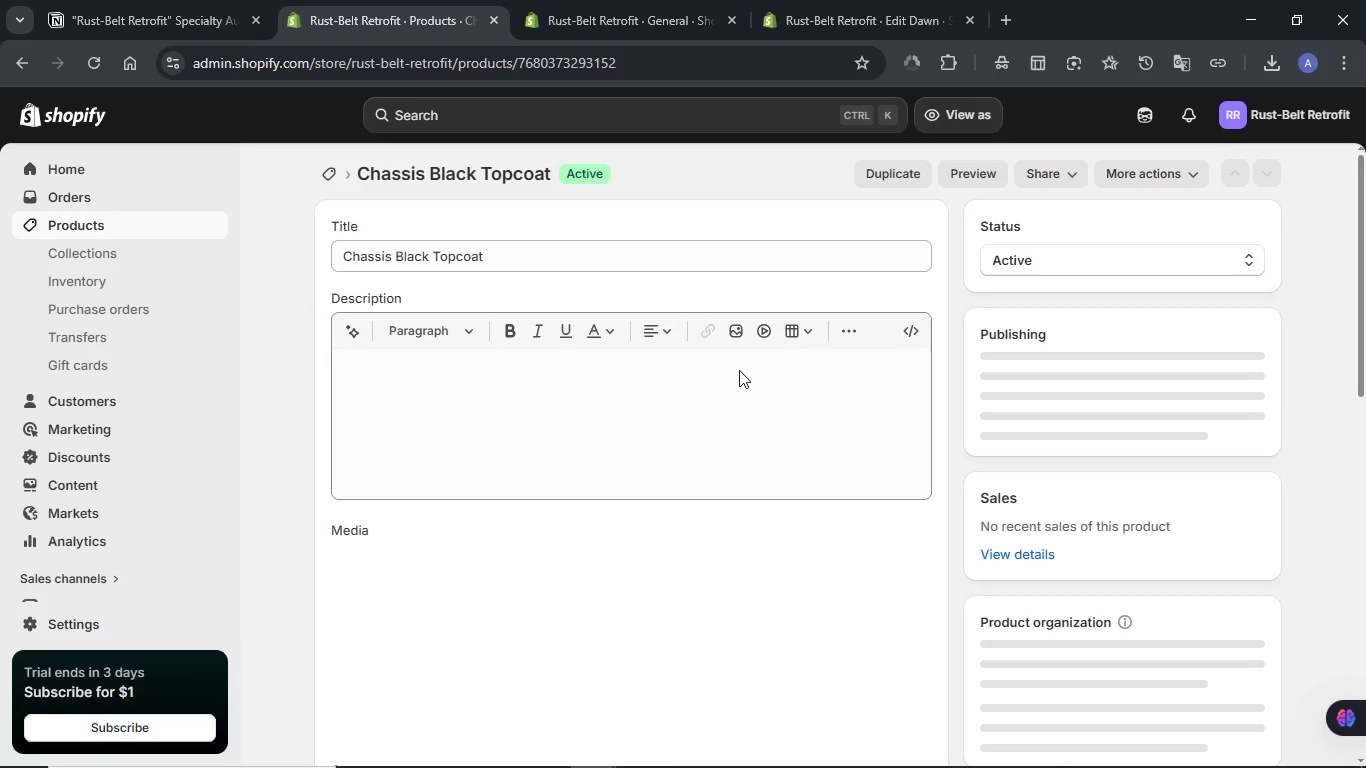 
wait(6.52)
 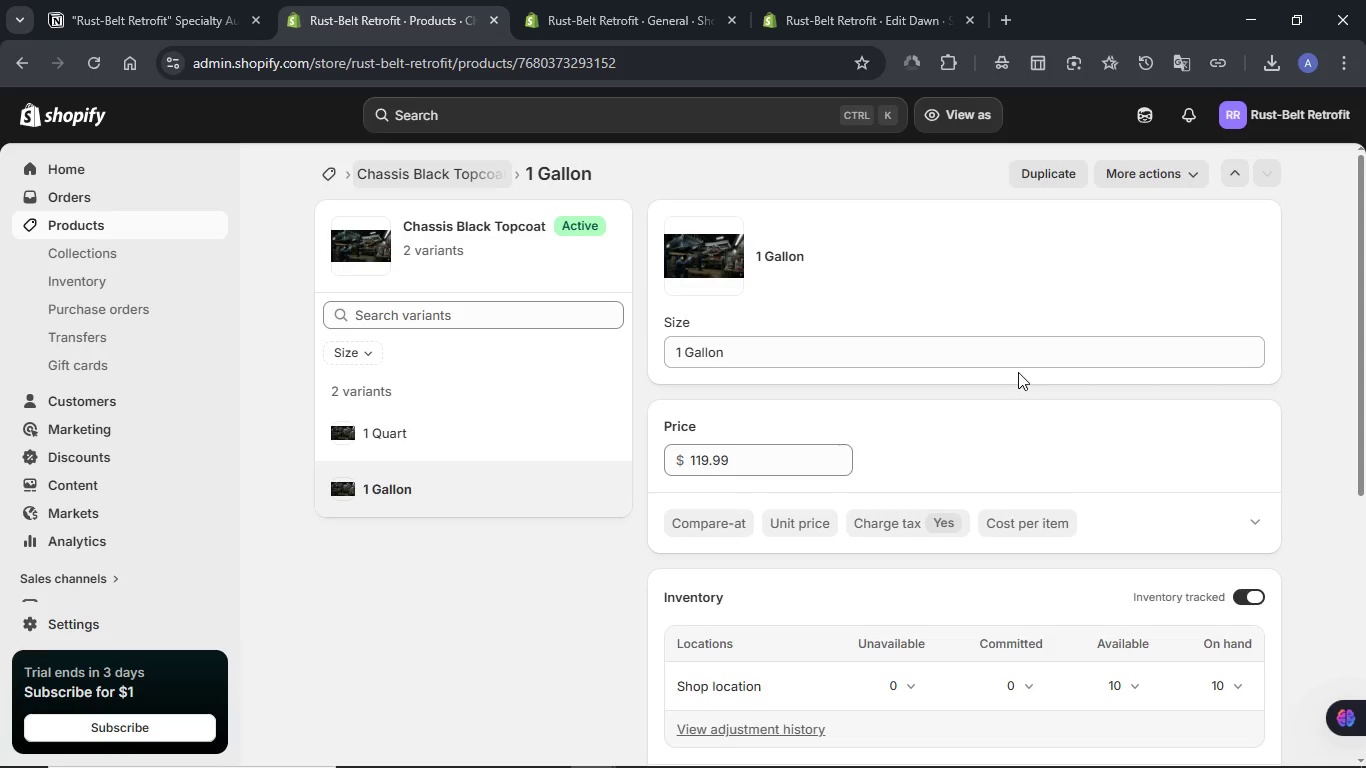 
scroll: coordinate [739, 370], scroll_direction: down, amount: 5.0
 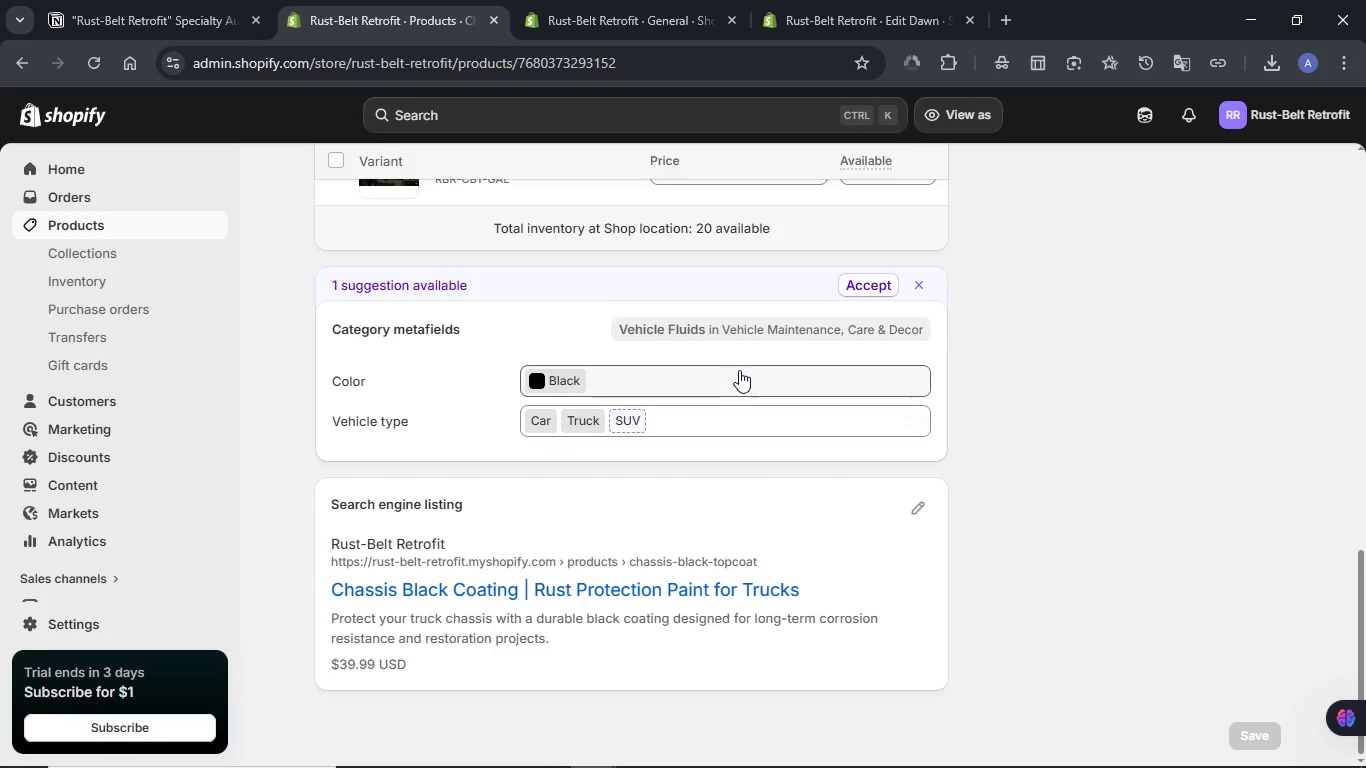 
scroll: coordinate [739, 370], scroll_direction: up, amount: 24.0
 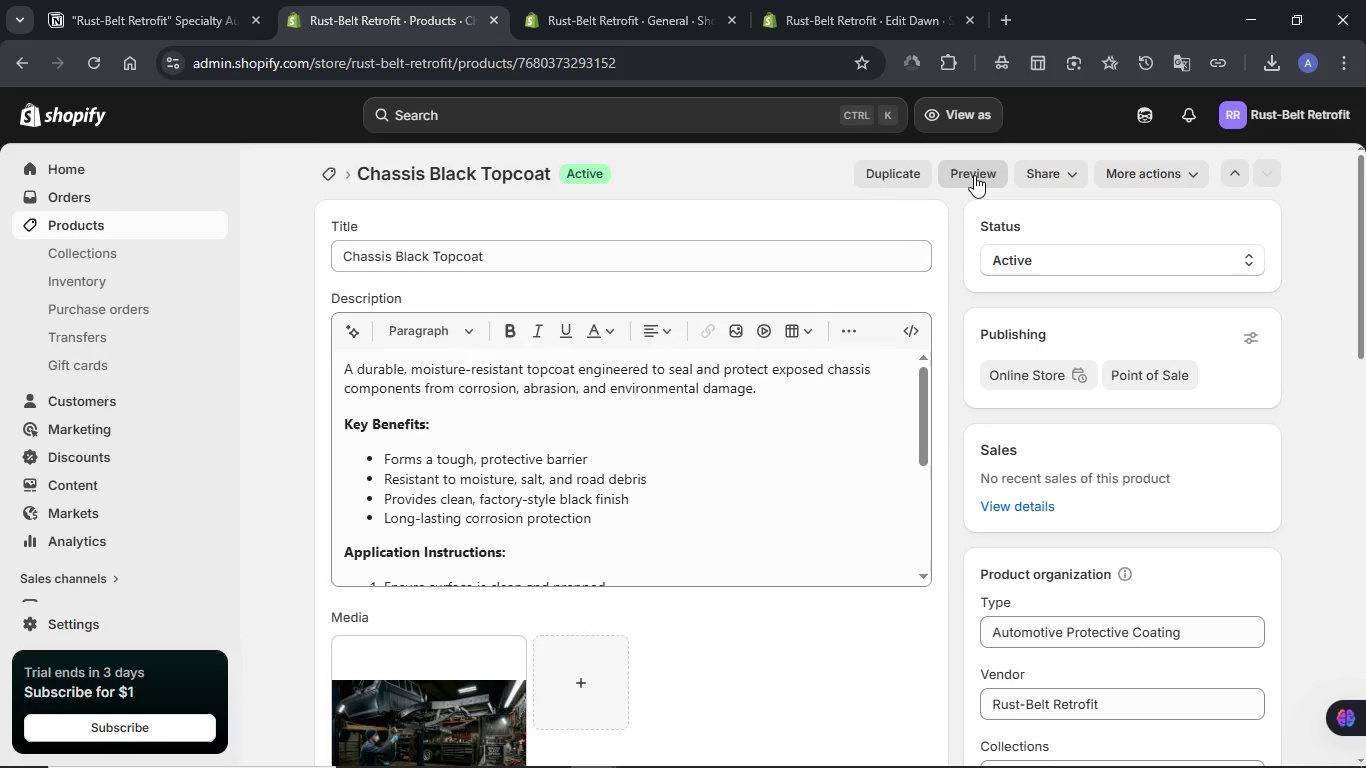 
left_click([974, 175])
 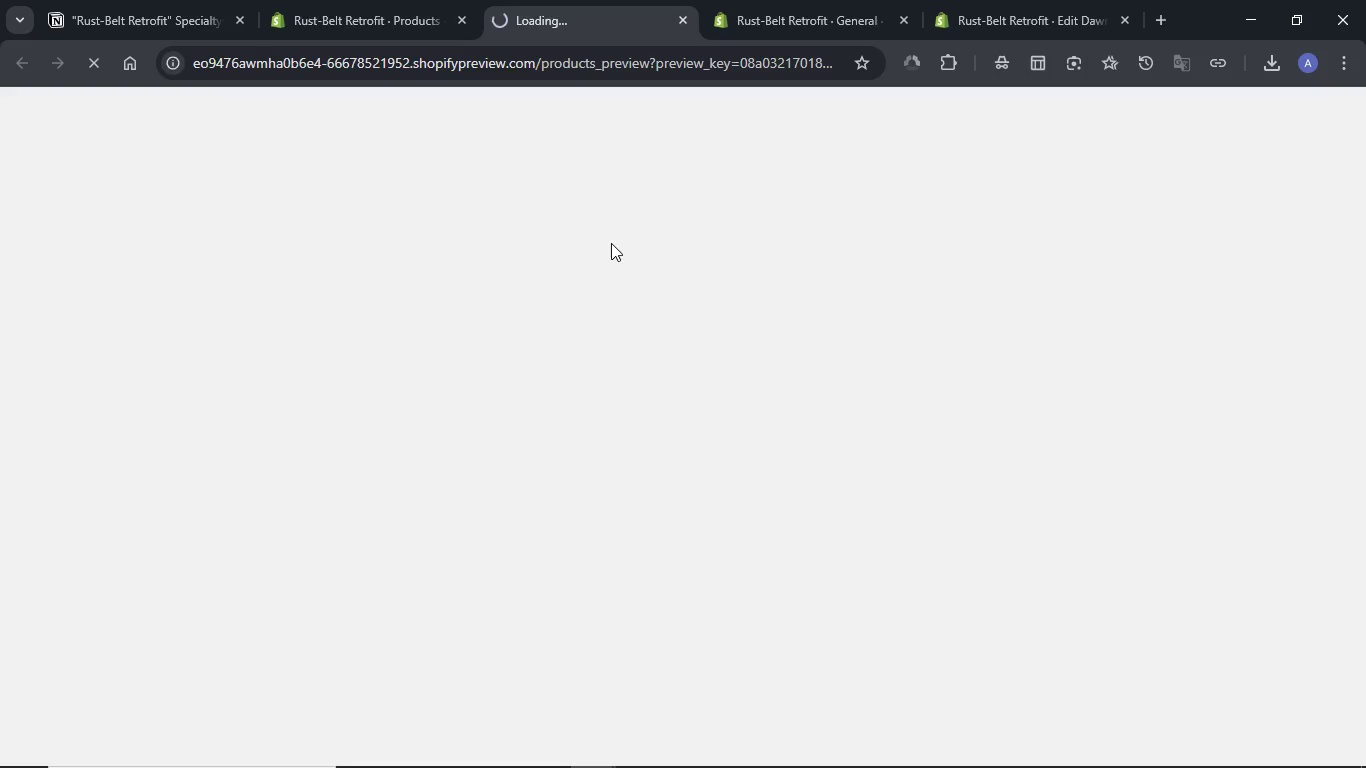 
wait(10.28)
 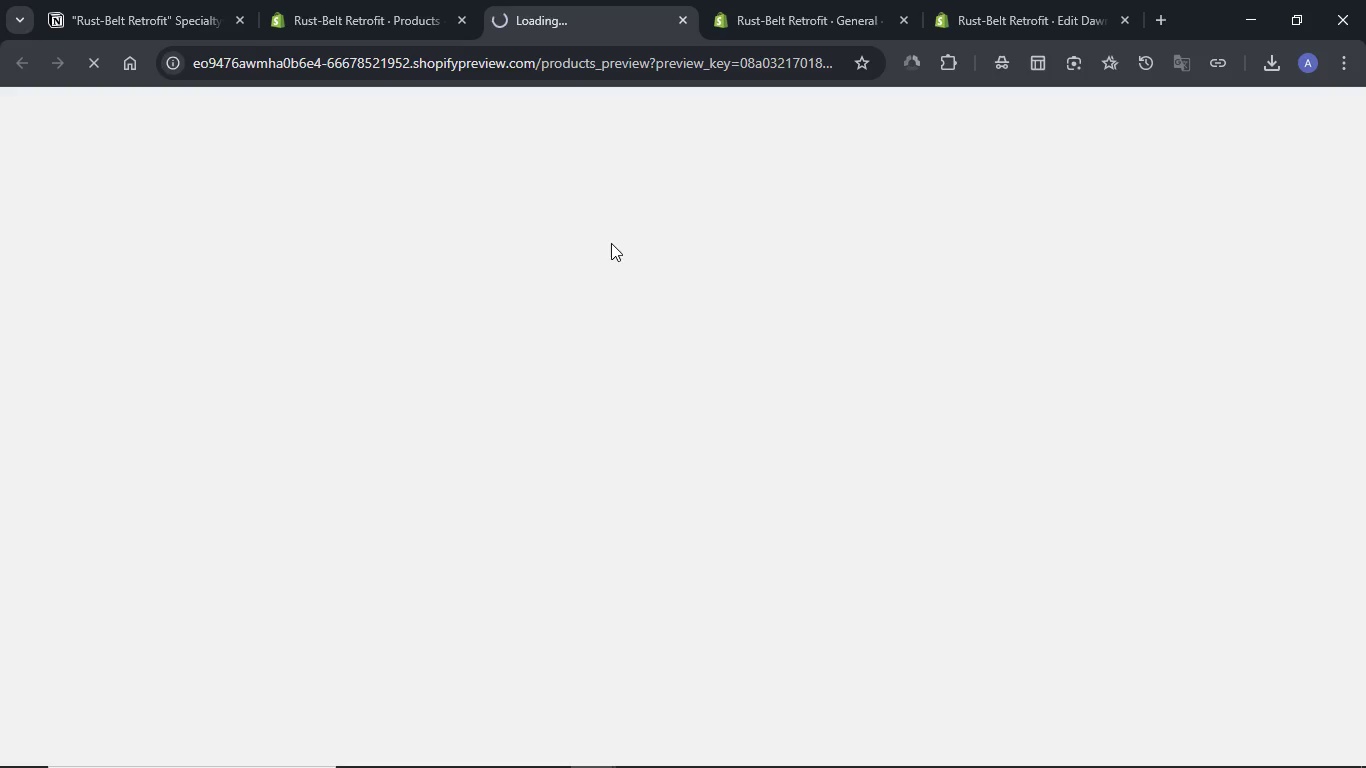 
left_click([1014, 468])
 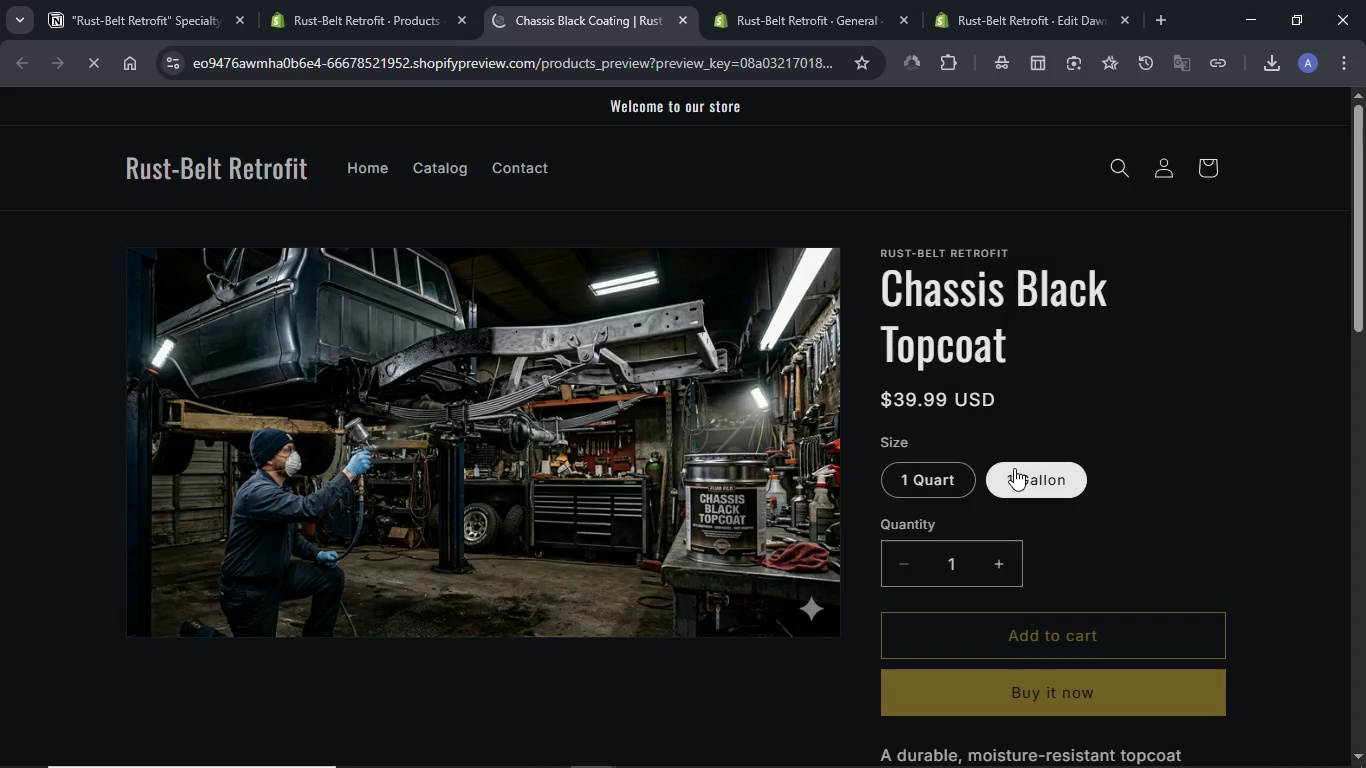 
left_click([937, 472])
 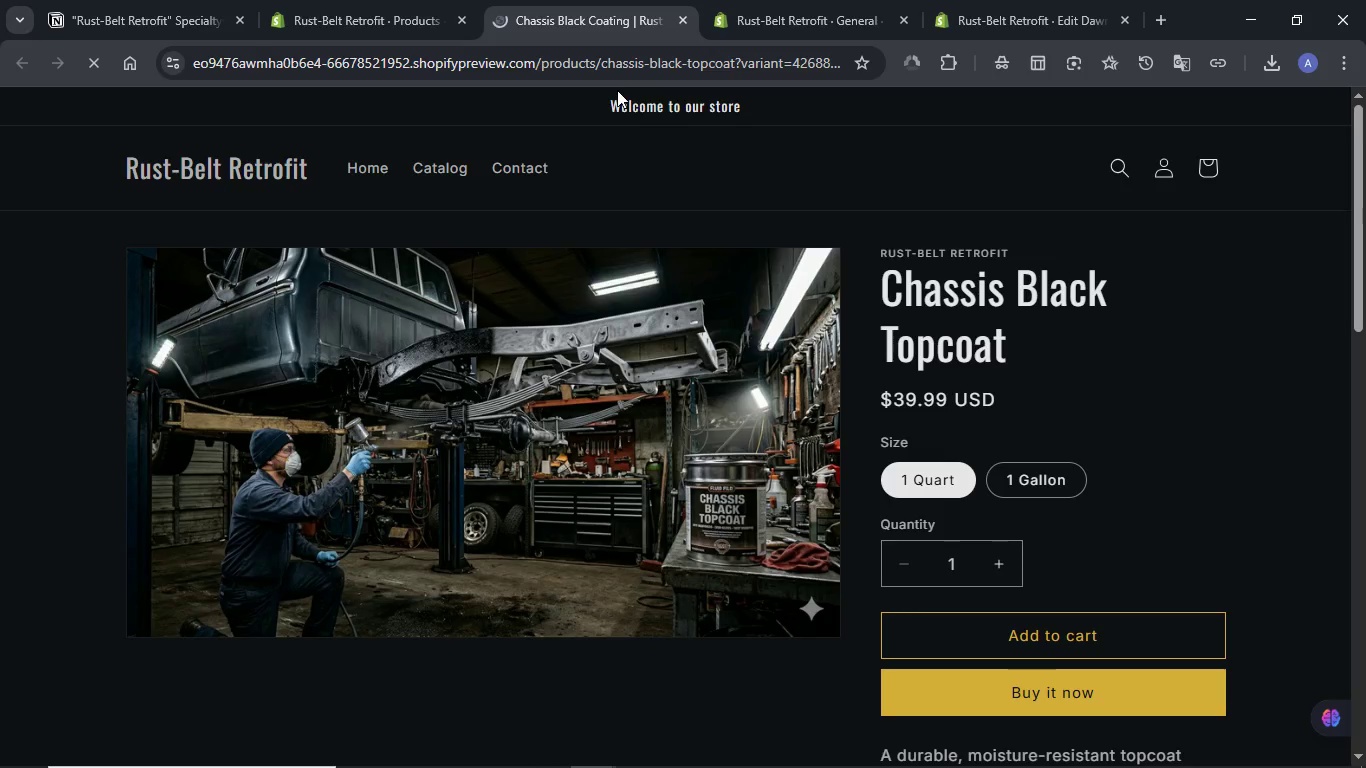 
left_click([388, 2])
 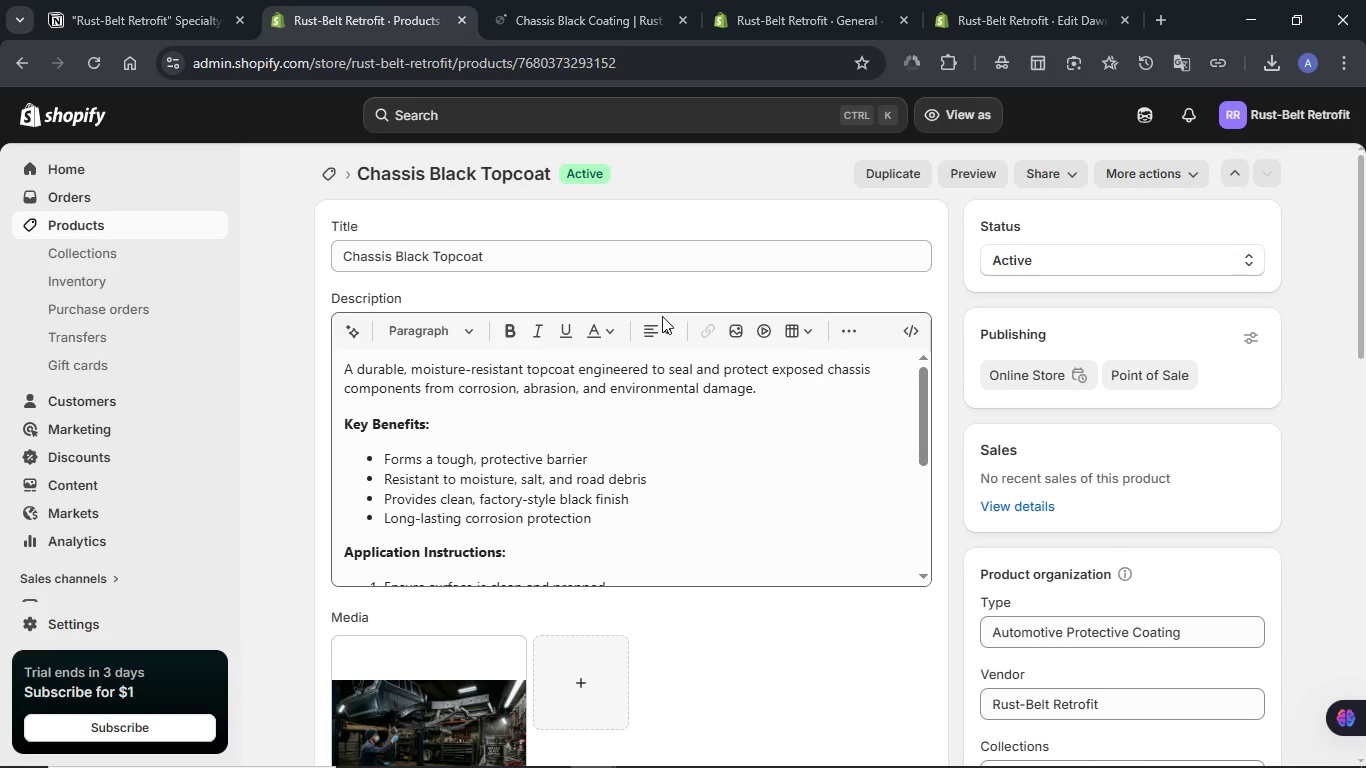 
scroll: coordinate [662, 316], scroll_direction: down, amount: 5.0
 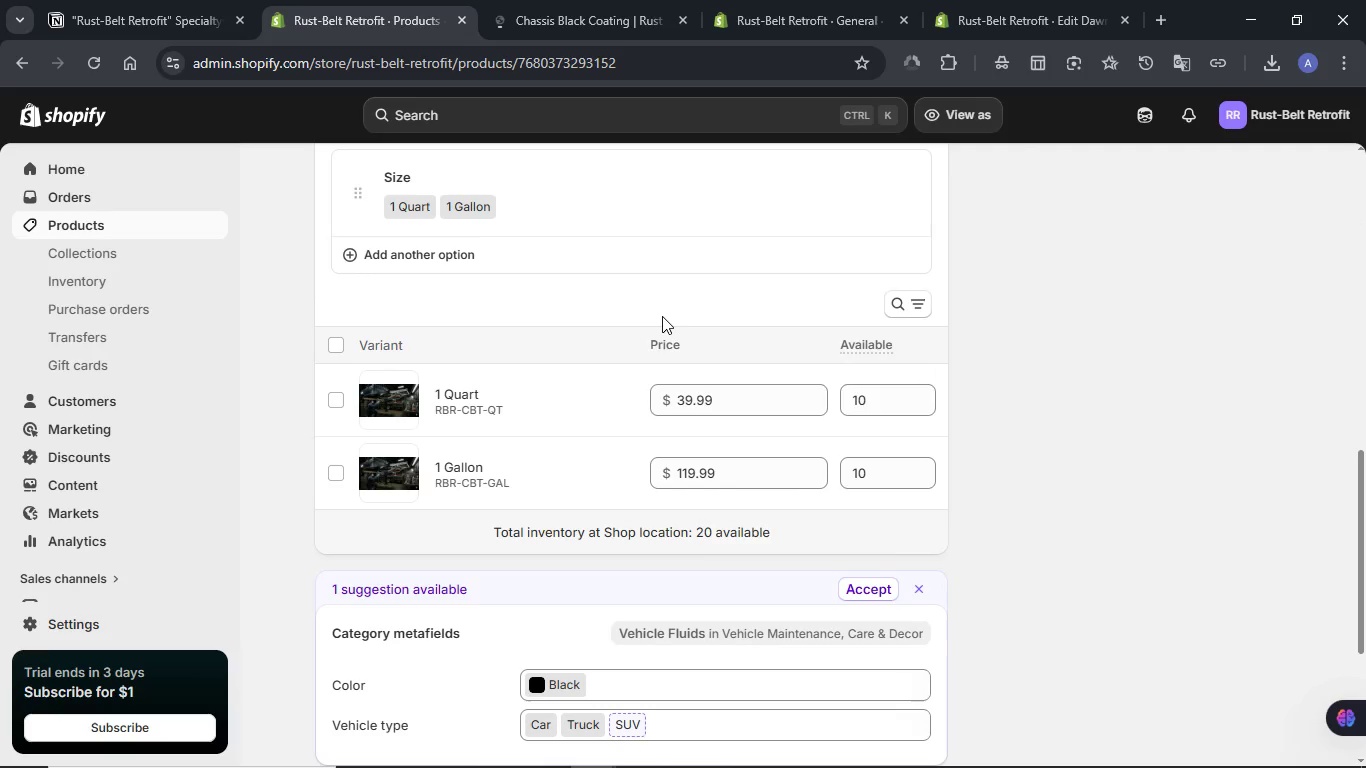 
scroll: coordinate [662, 316], scroll_direction: up, amount: 8.0
 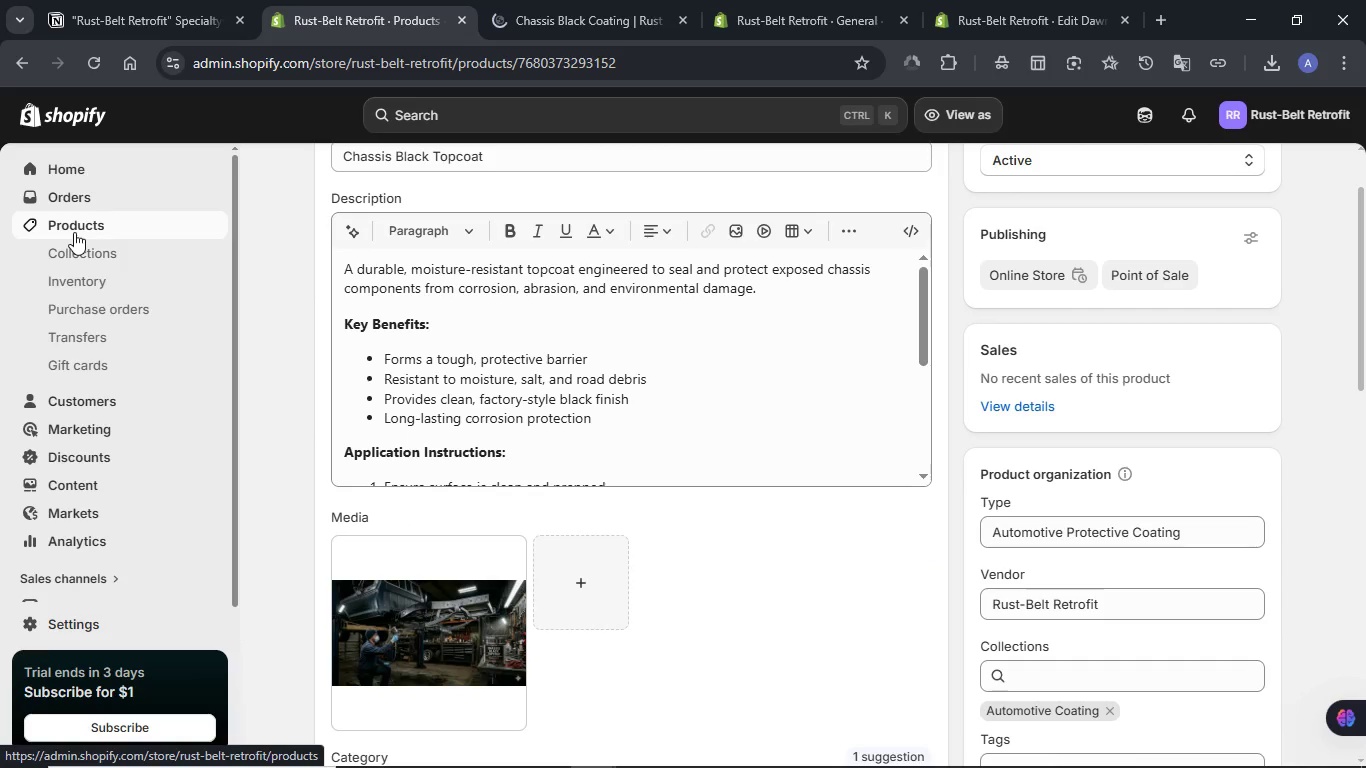 
left_click([74, 232])
 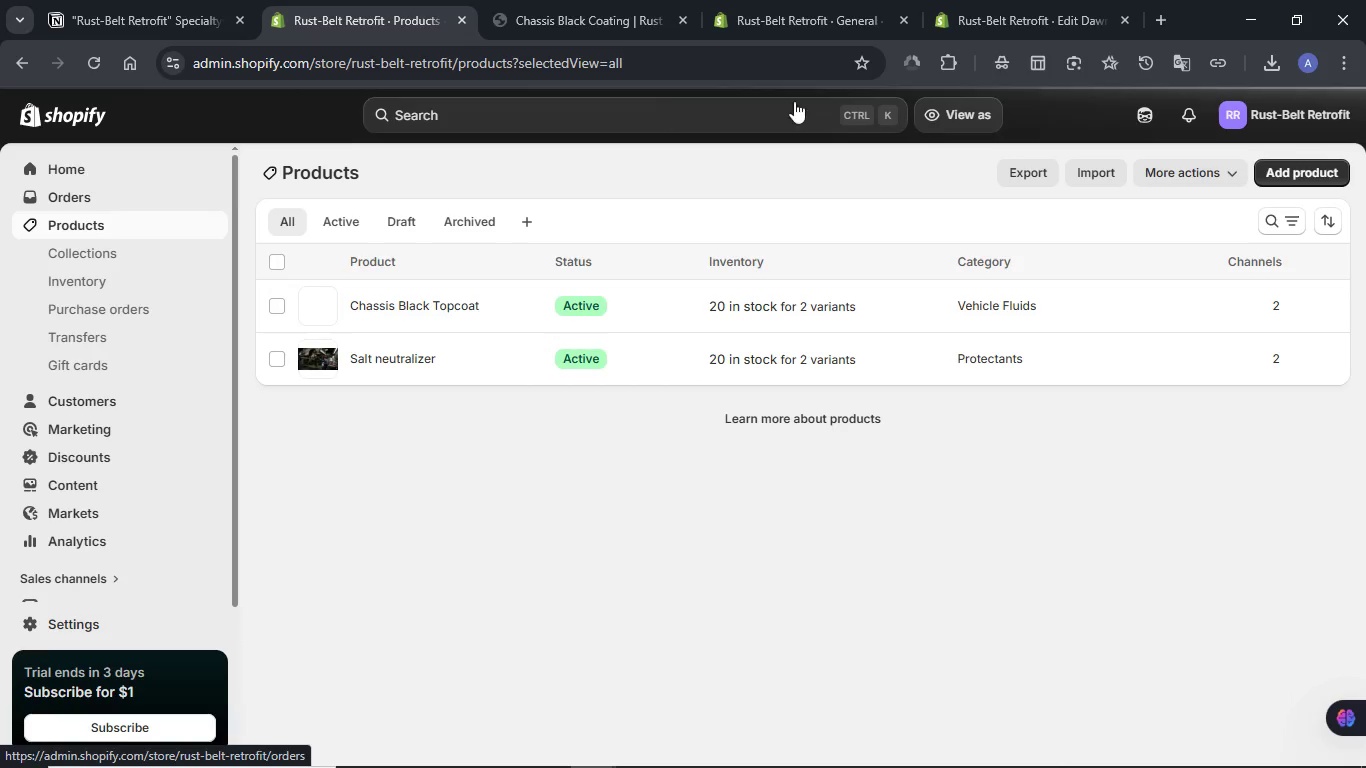 
wait(6.53)
 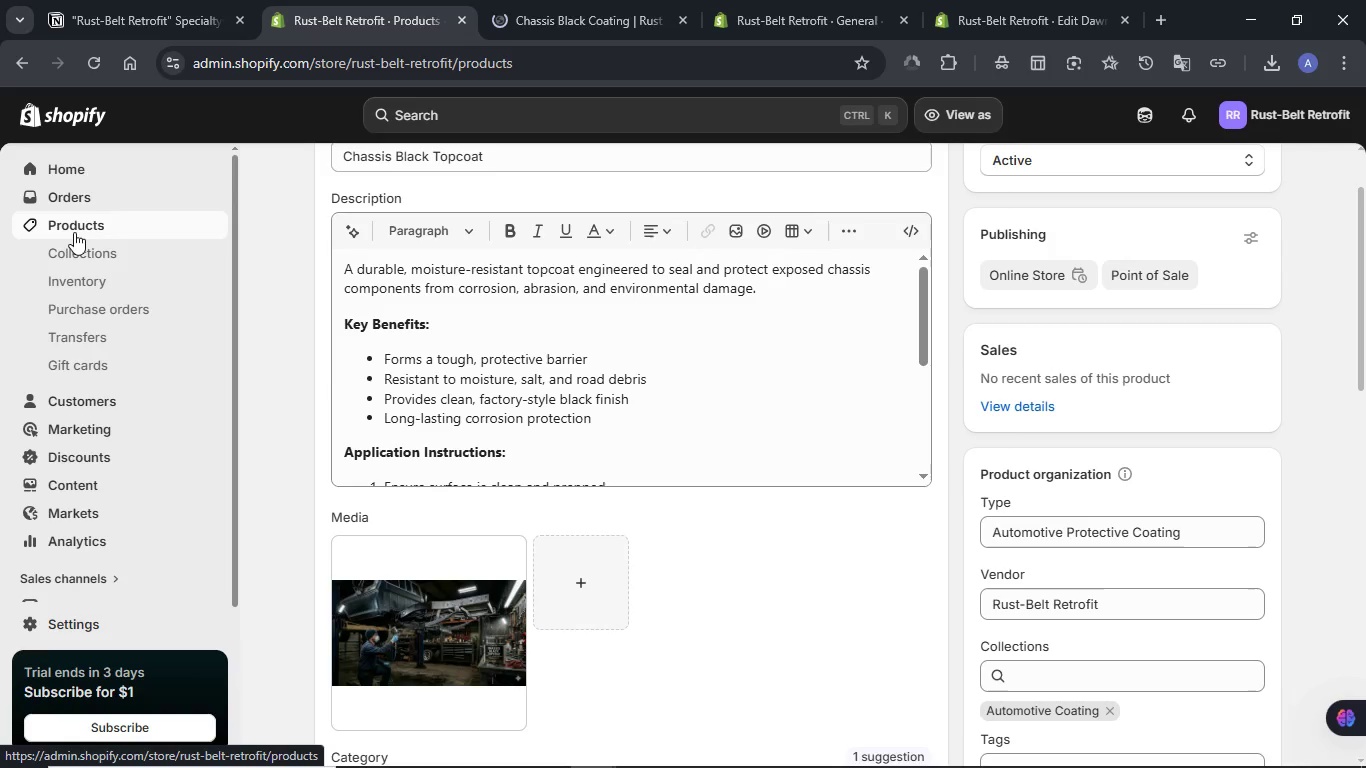 
left_click([1290, 172])
 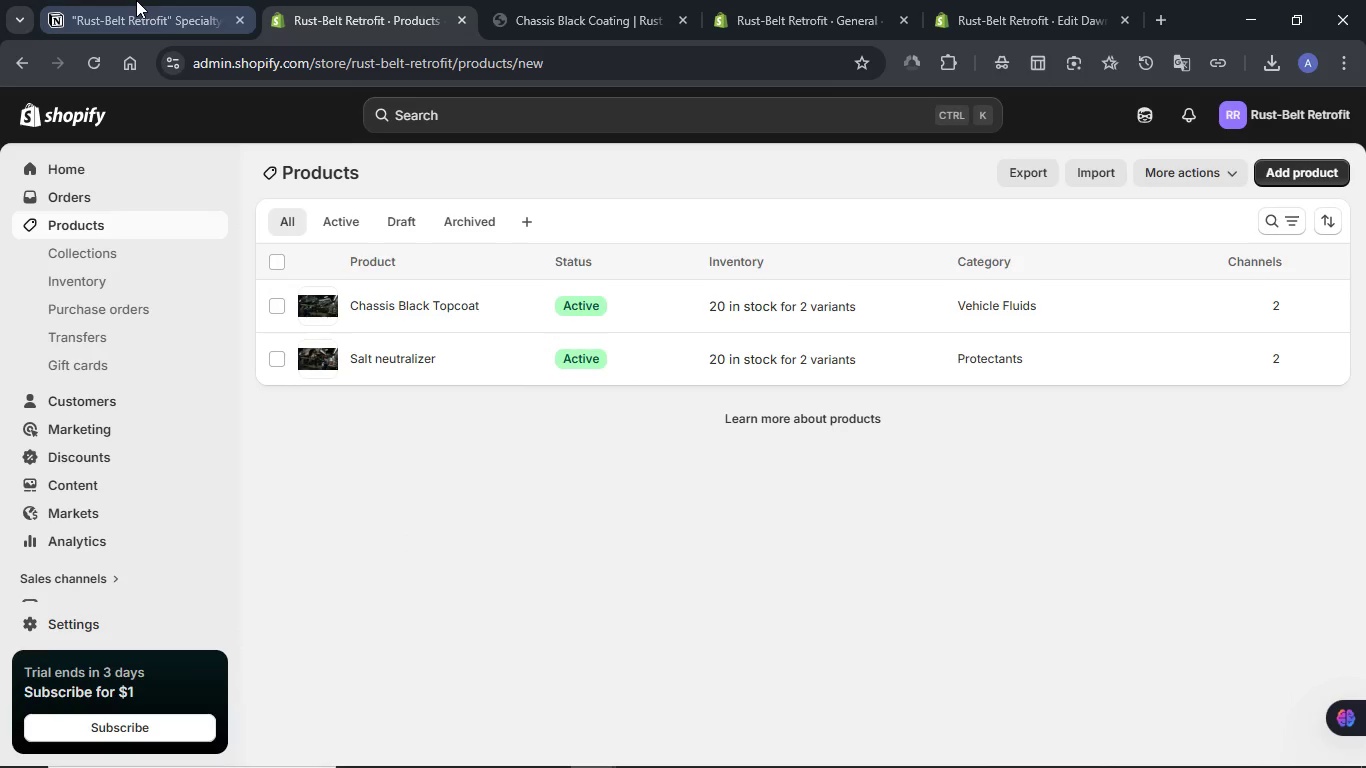 
left_click([136, 0])
 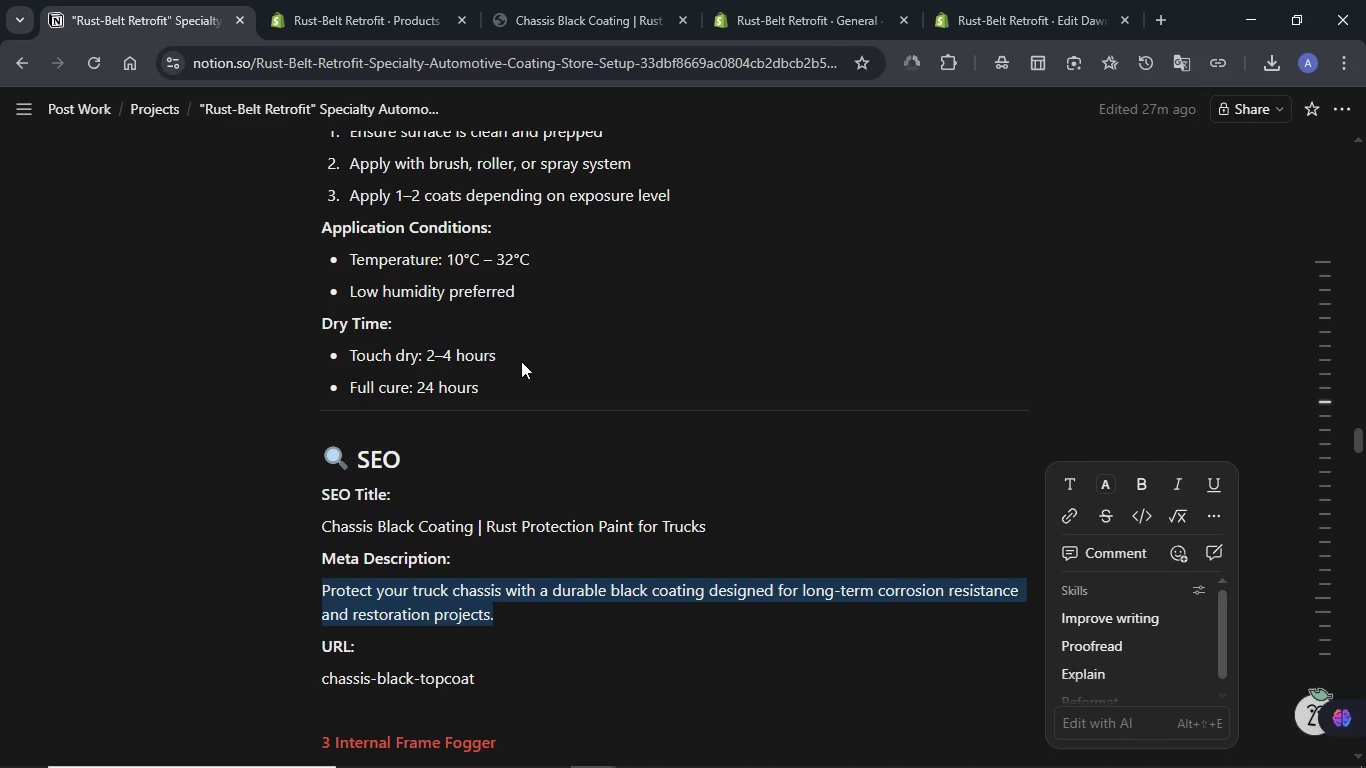 
scroll: coordinate [521, 361], scroll_direction: down, amount: 2.0
 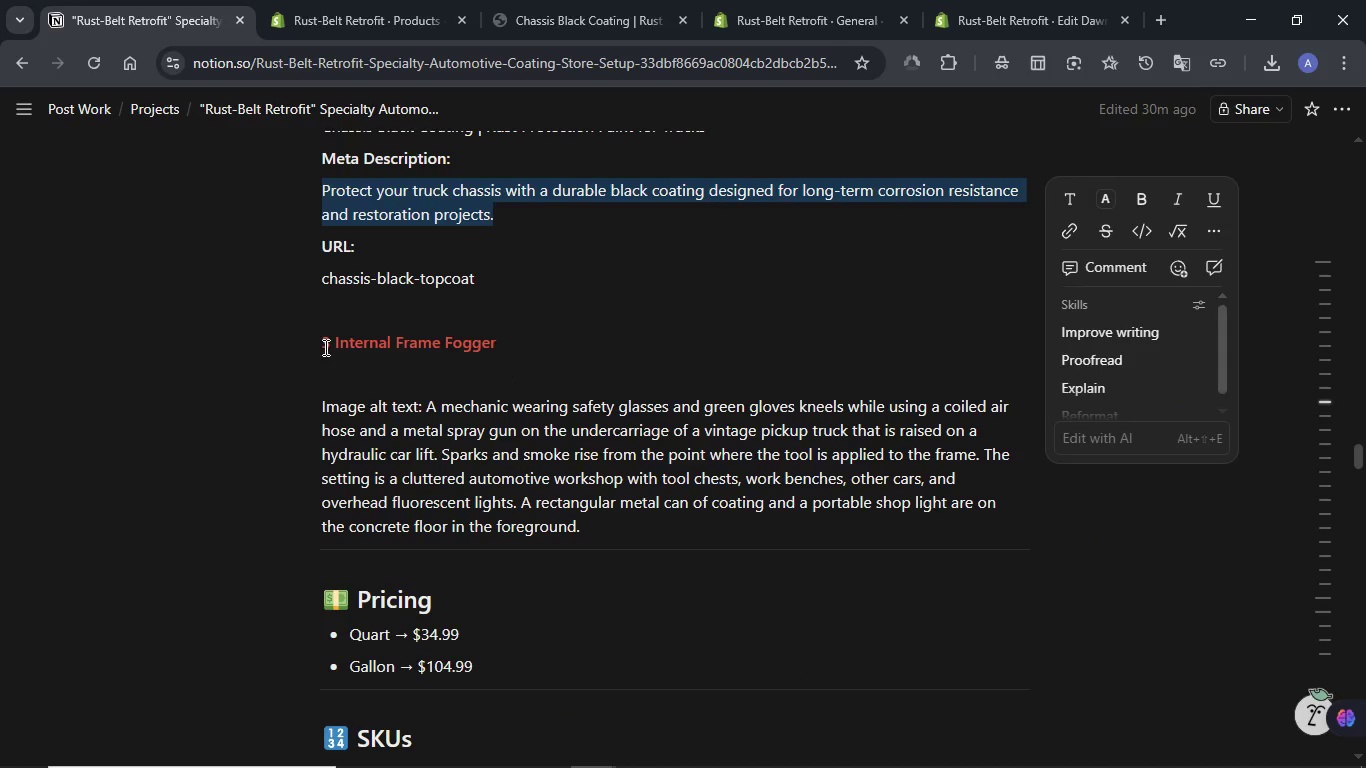 
left_click_drag(start_coordinate=[337, 344], to_coordinate=[502, 344])
 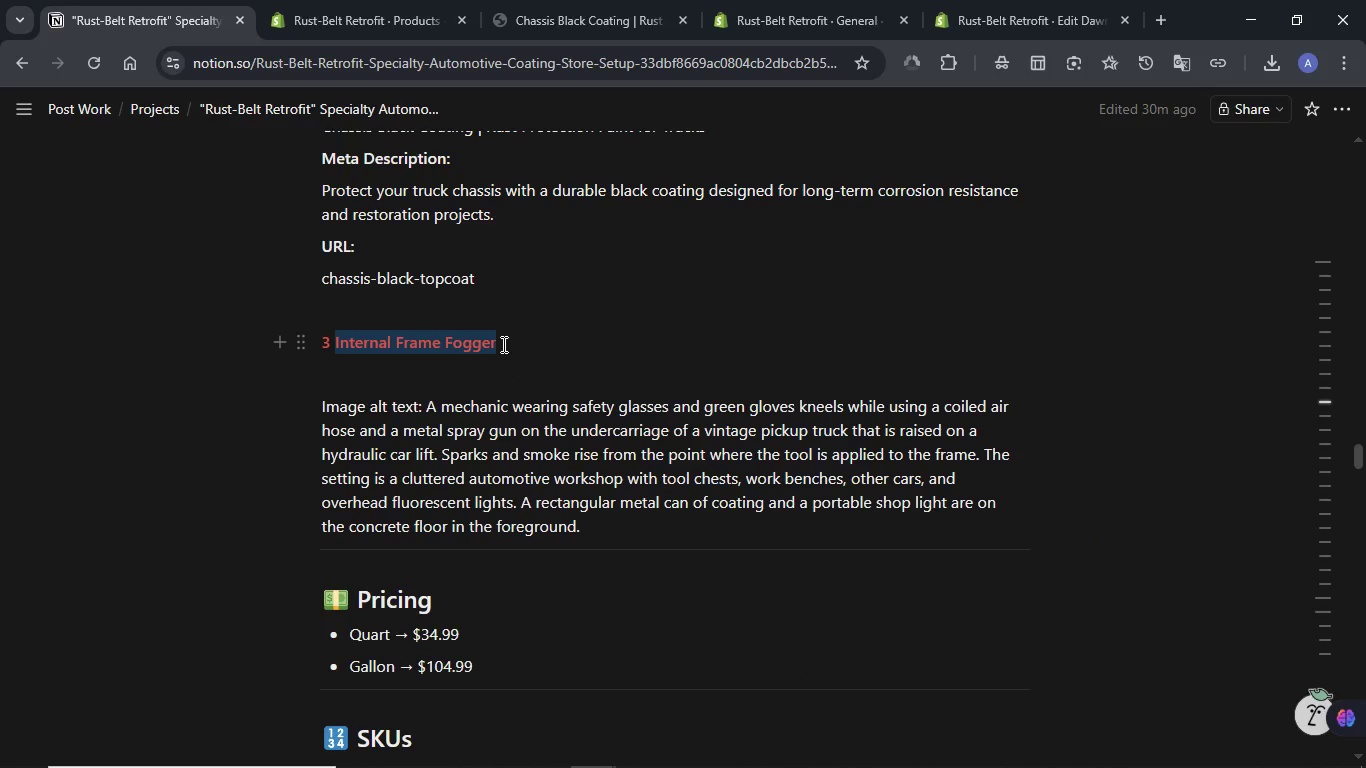 
key(Control+C)
 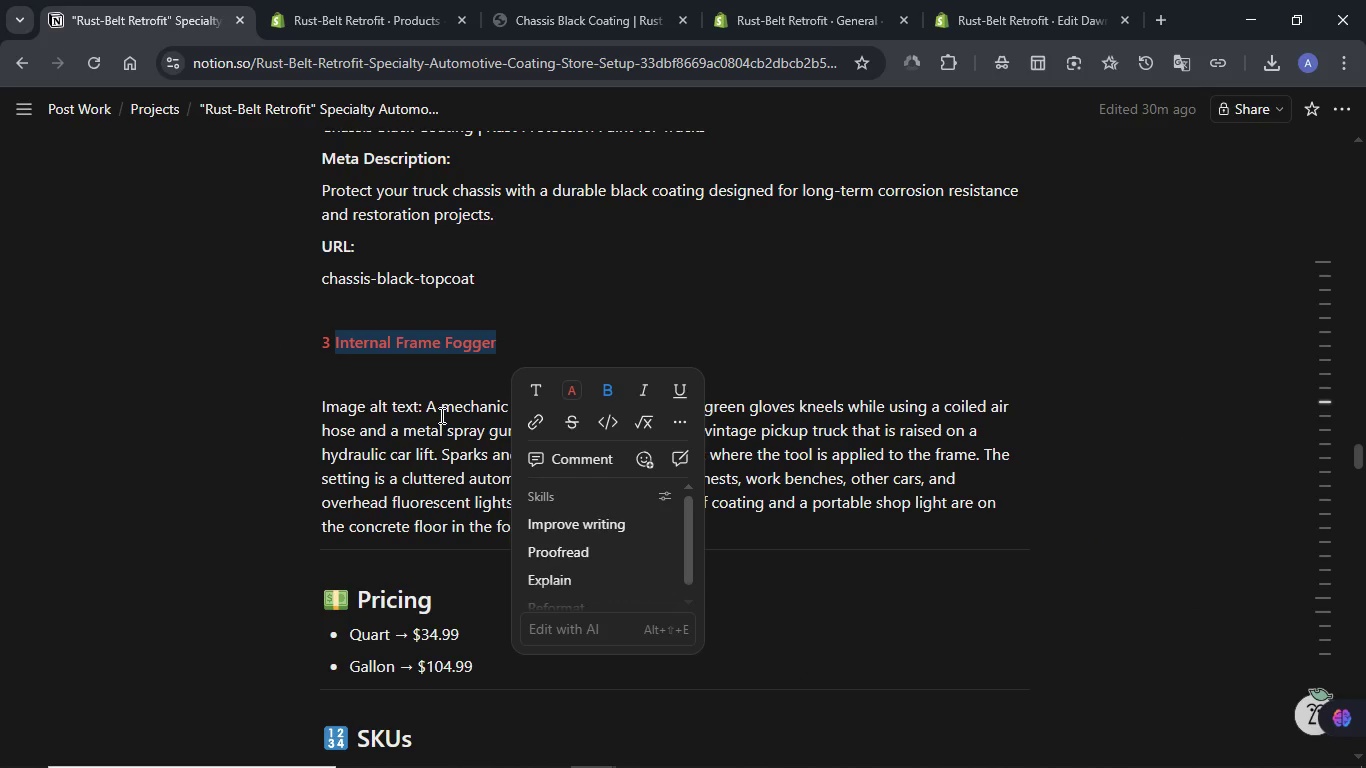 
left_click([440, 415])
 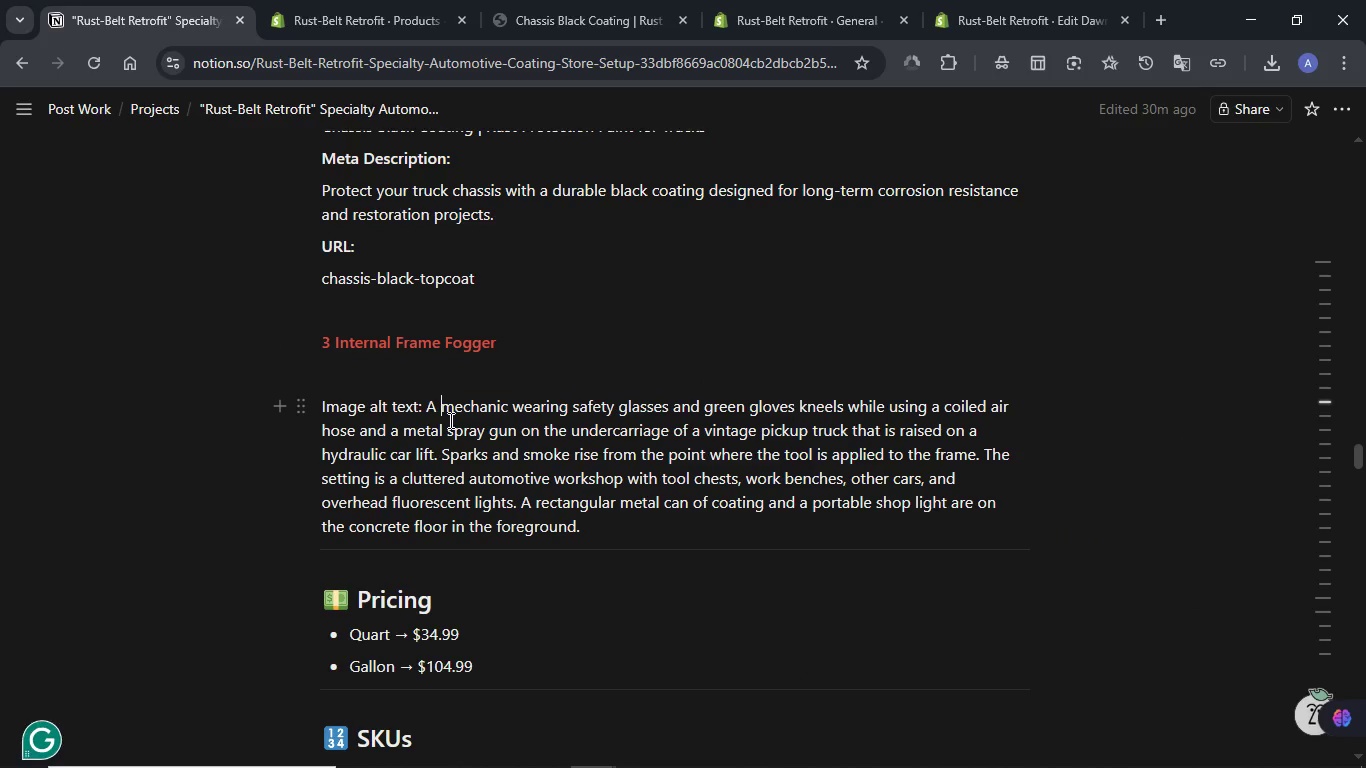 
scroll: coordinate [449, 420], scroll_direction: down, amount: 1.0
 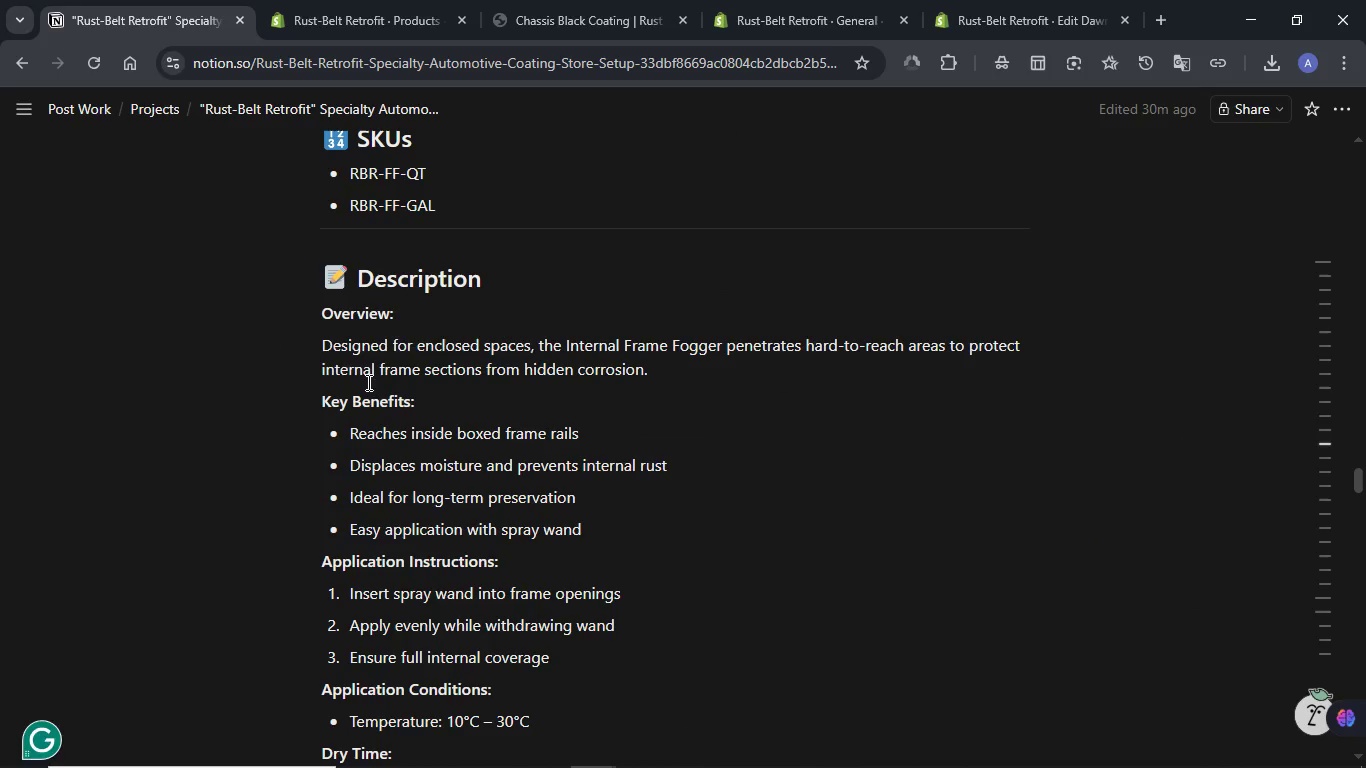 
left_click_drag(start_coordinate=[322, 354], to_coordinate=[514, 370])
 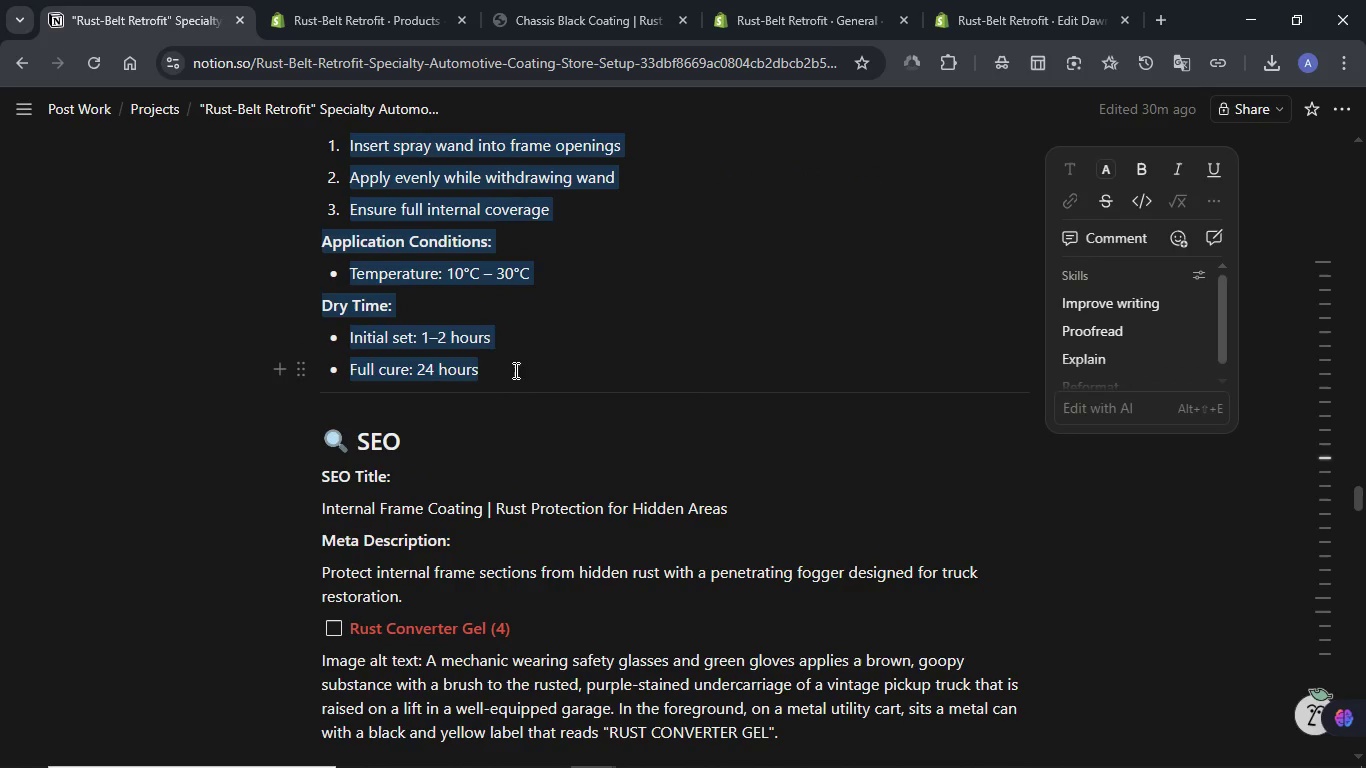 
key(Control+C)
 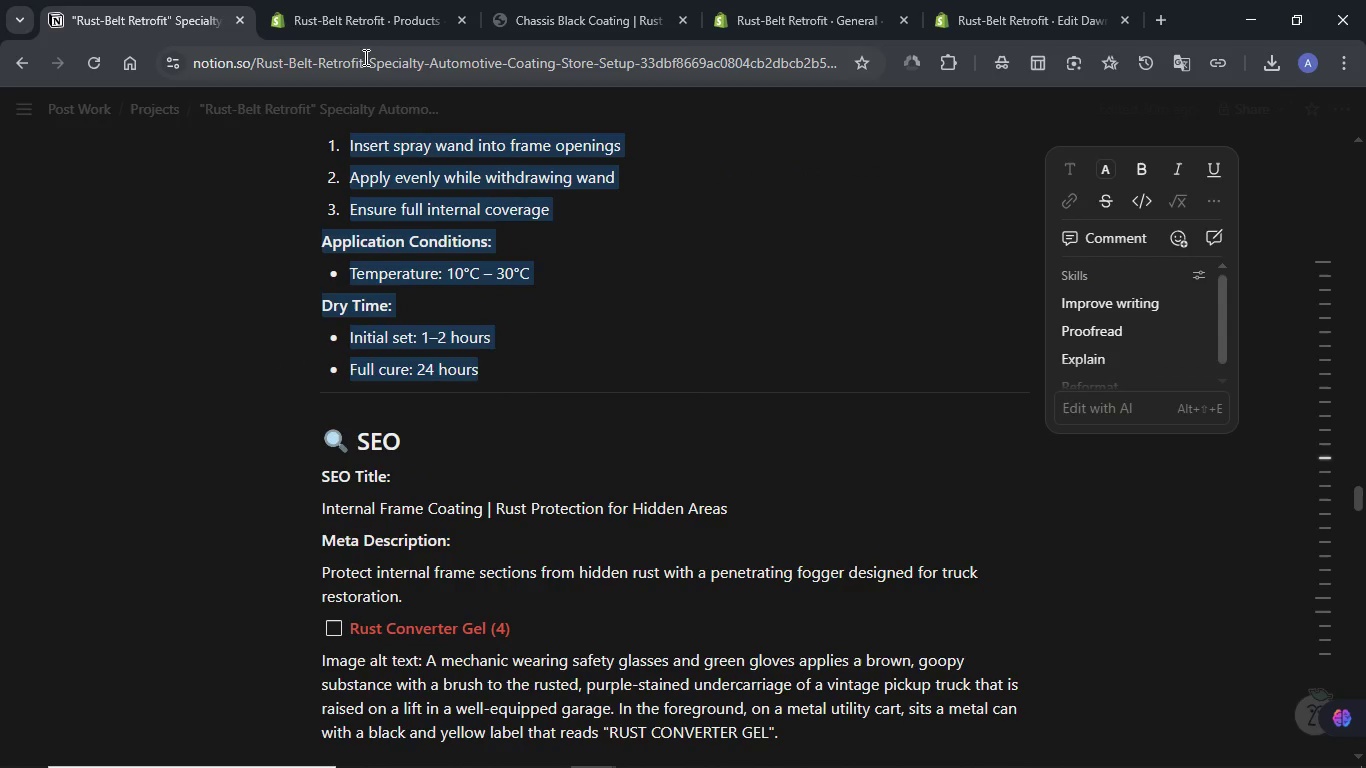 
left_click([342, 26])
 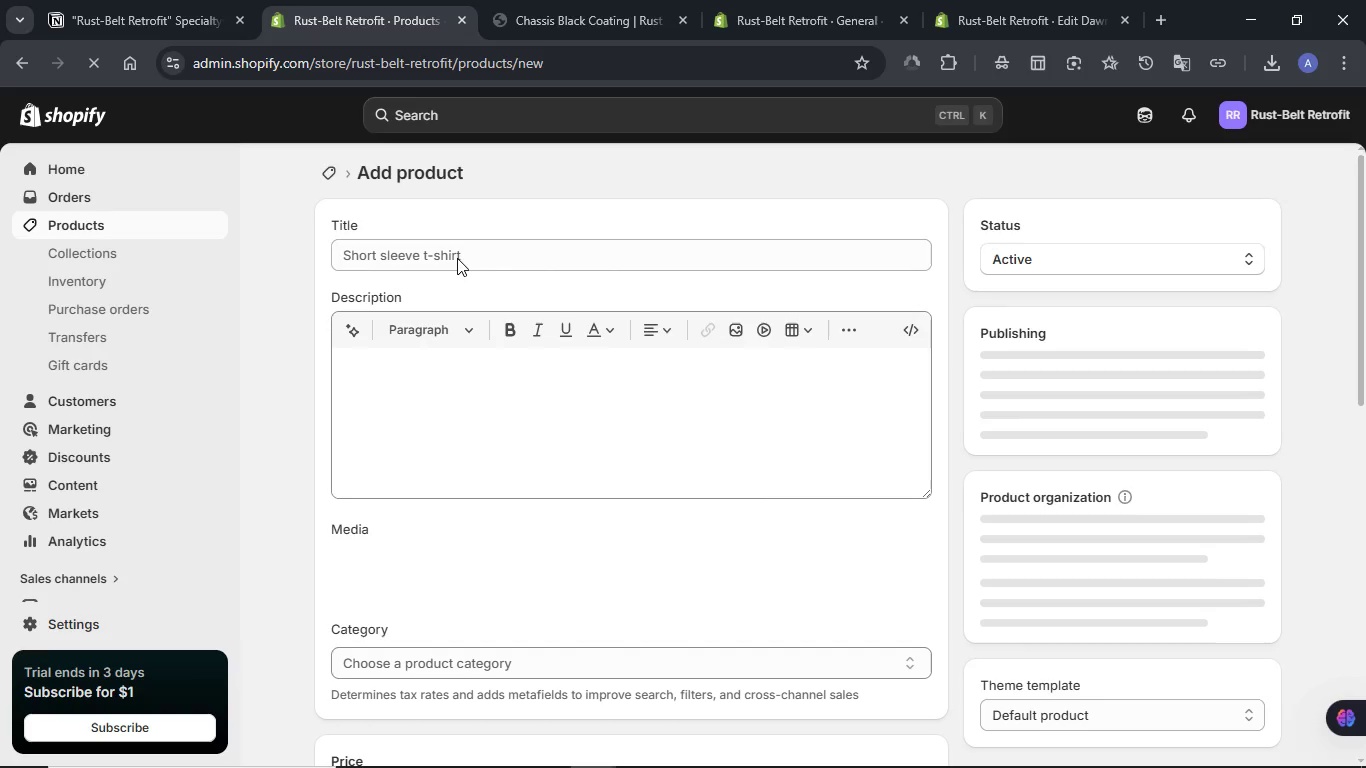 
left_click([461, 258])
 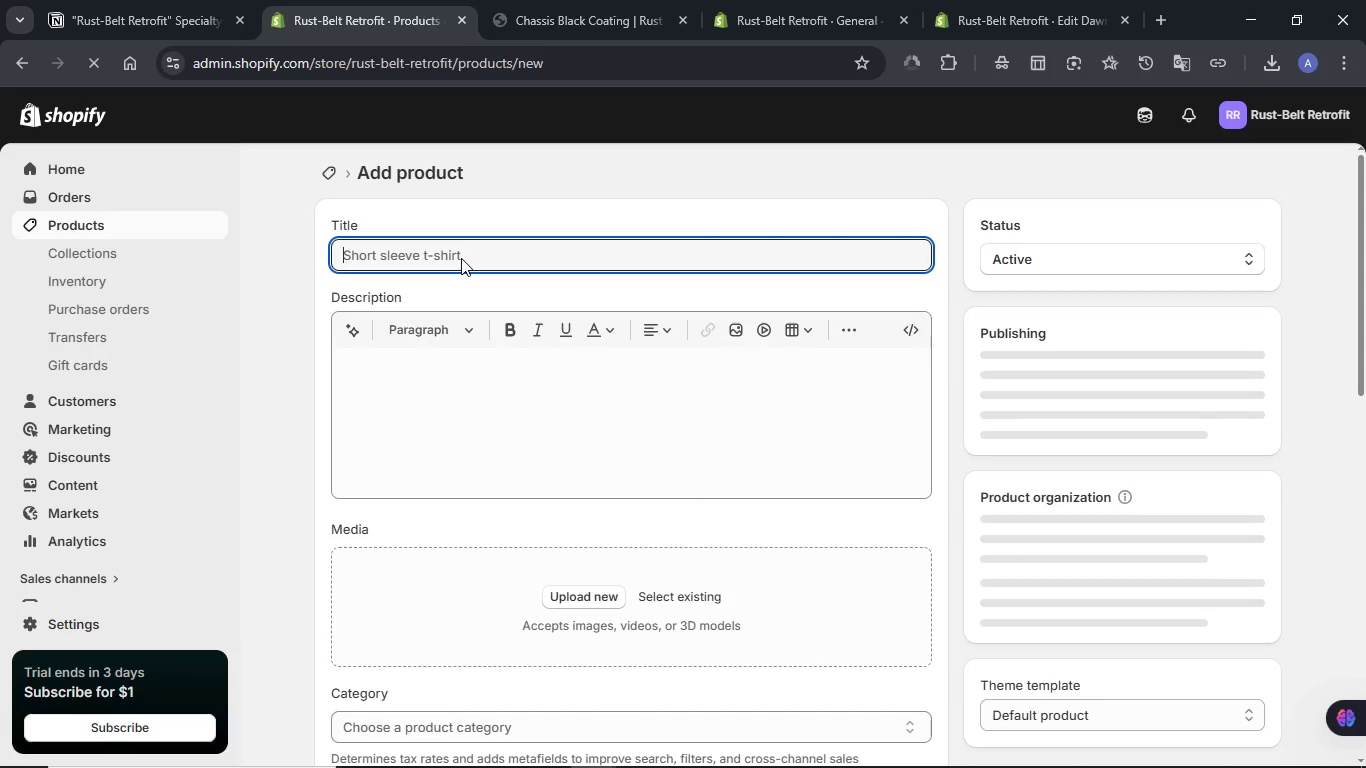 
key(Meta+V)
 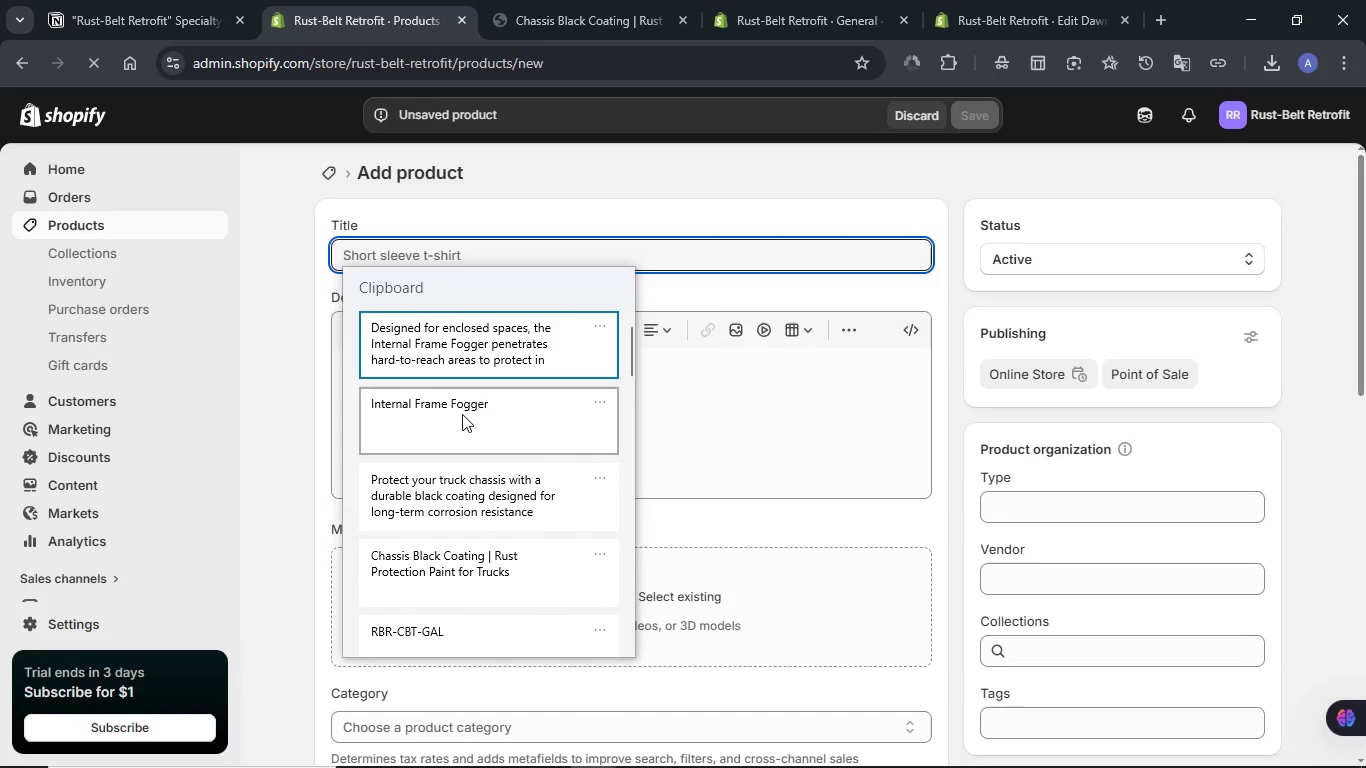 
left_click([462, 419])
 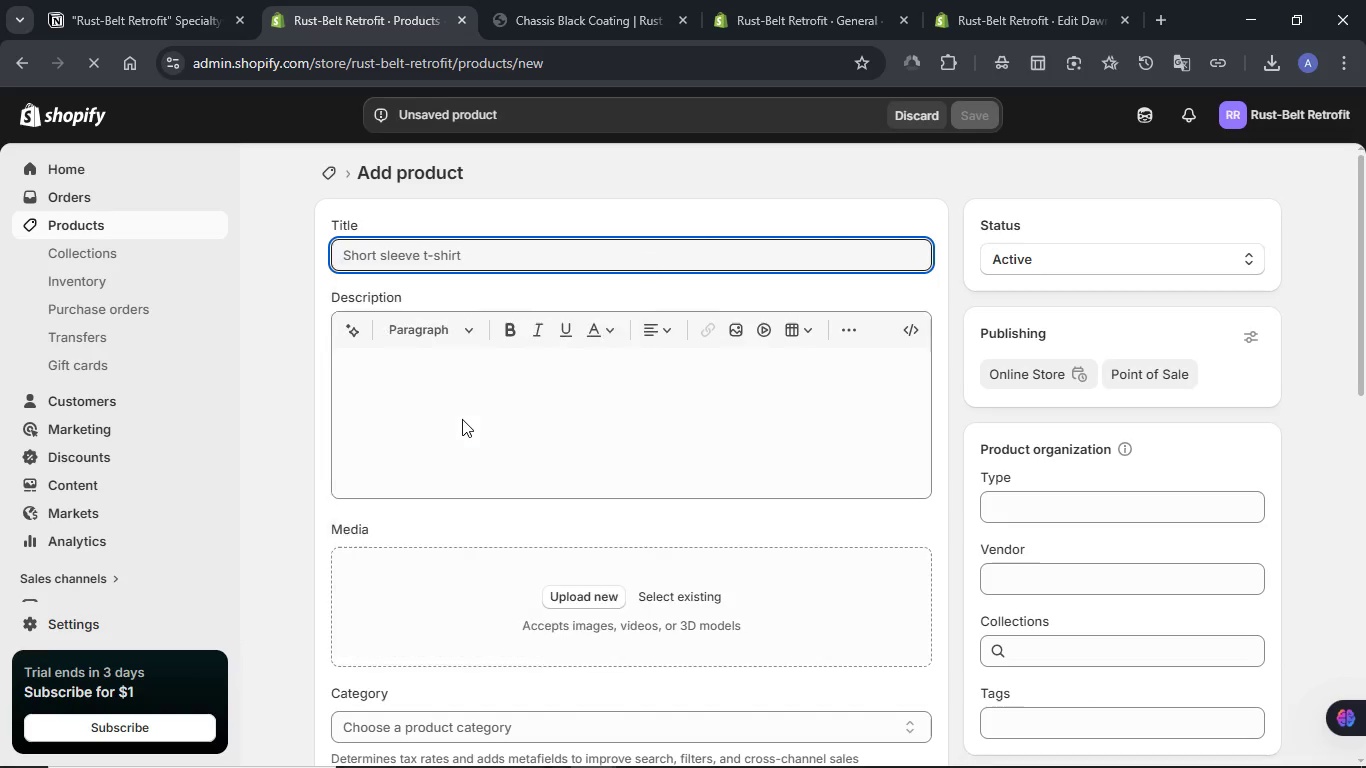 
key(Control+ControlLeft)
 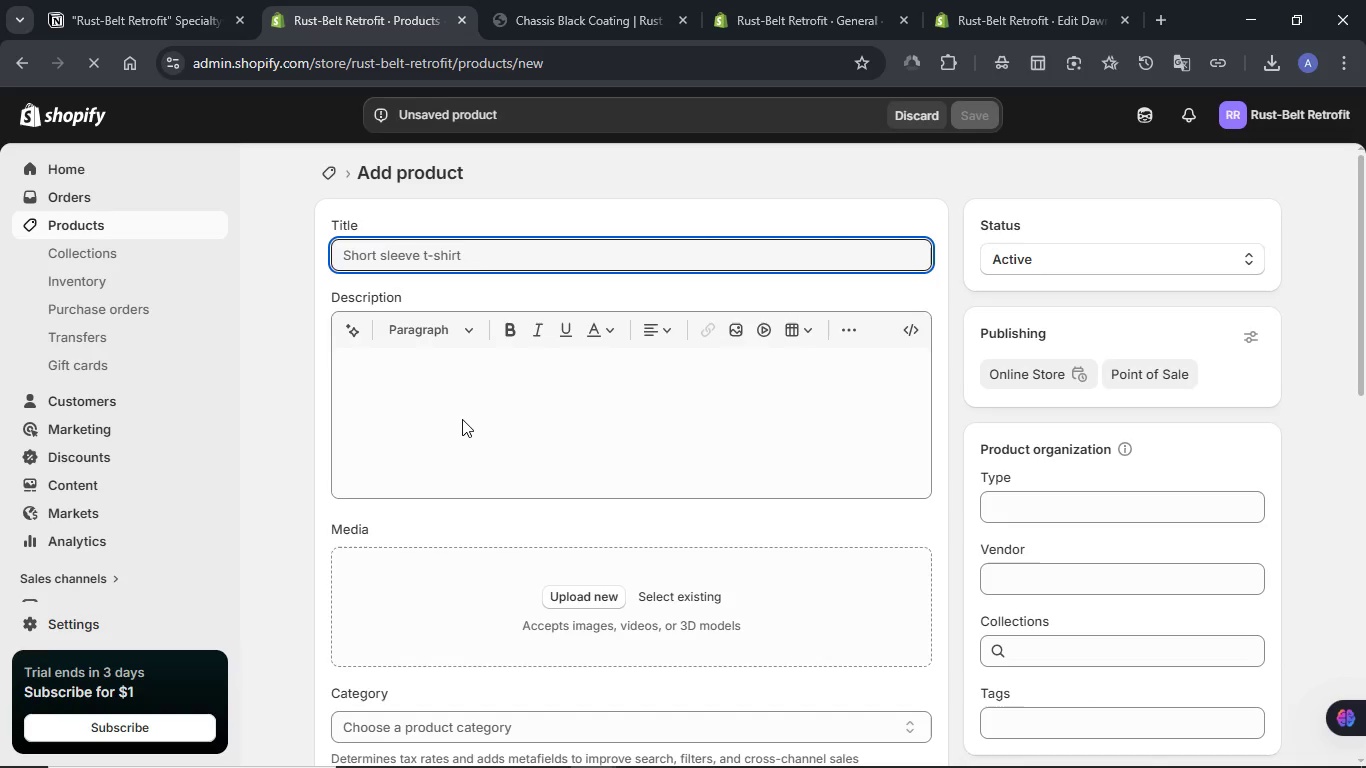 
hold_key(key=V, duration=2.66)
 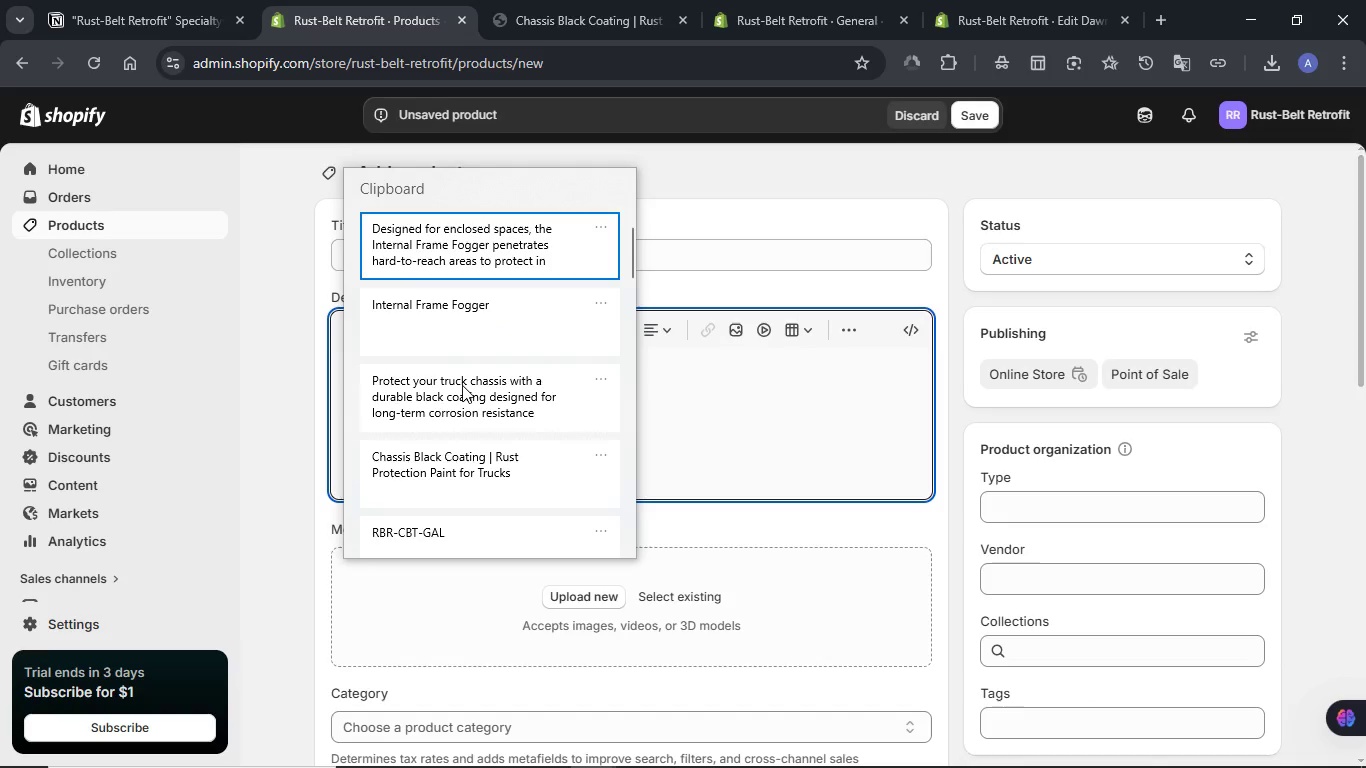 
left_click([462, 385])
 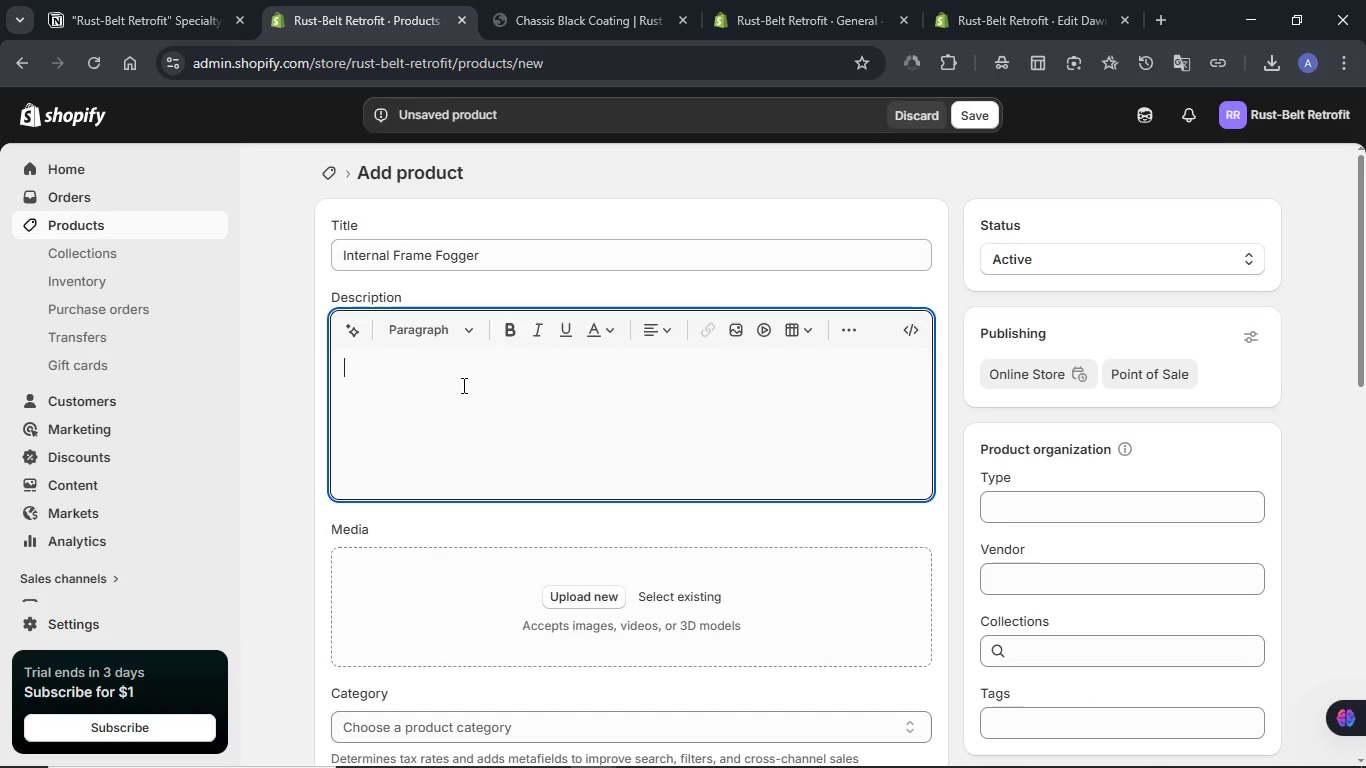 
hold_key(key=MetaLeft, duration=0.56)
 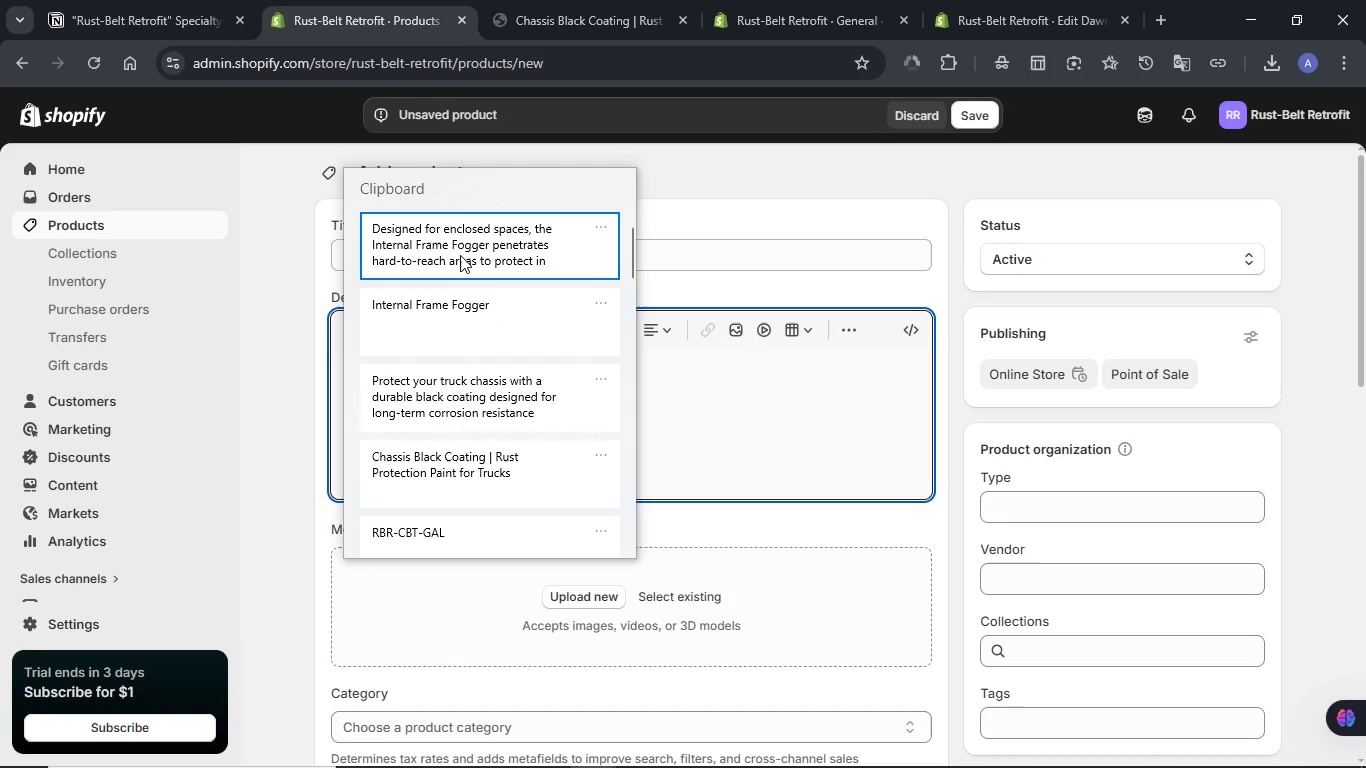 
left_click([460, 255])
 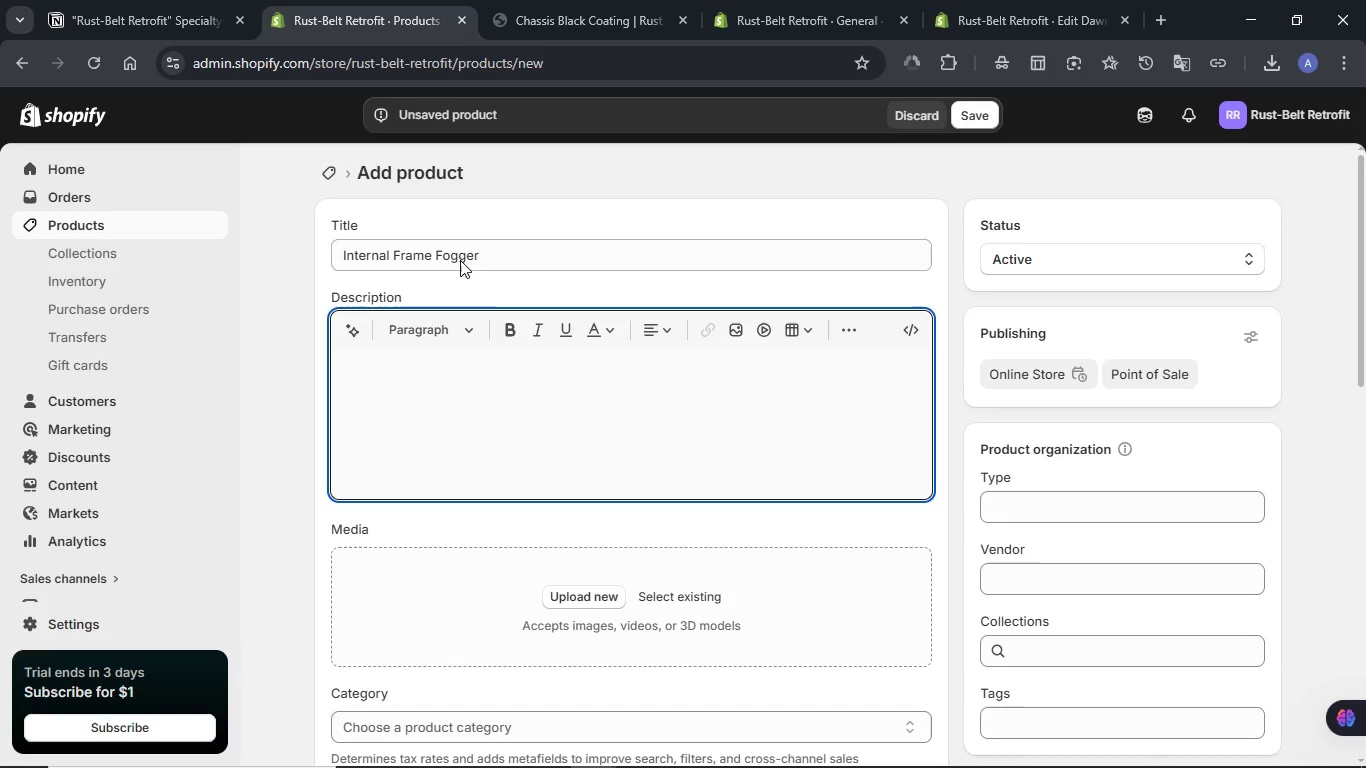 
key(Control+ControlLeft)
 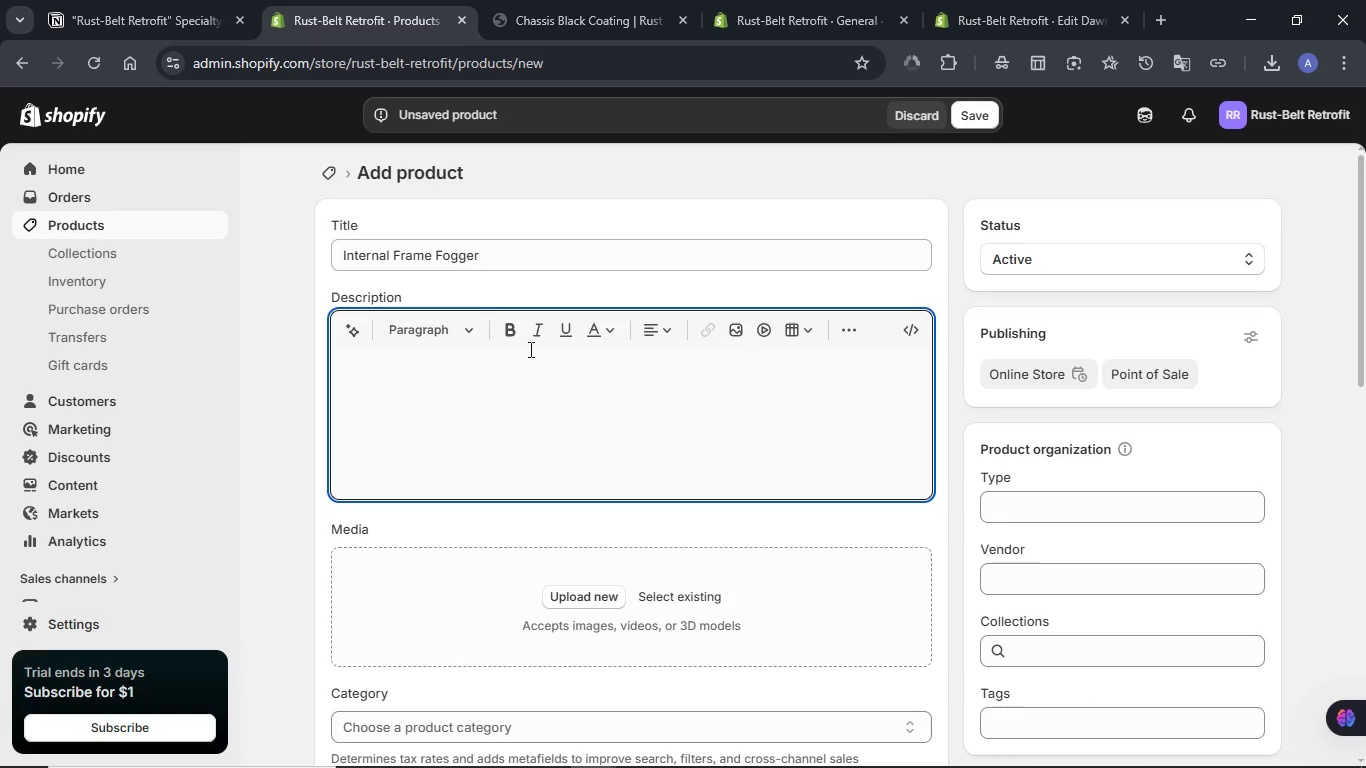 
key(Control+V)
 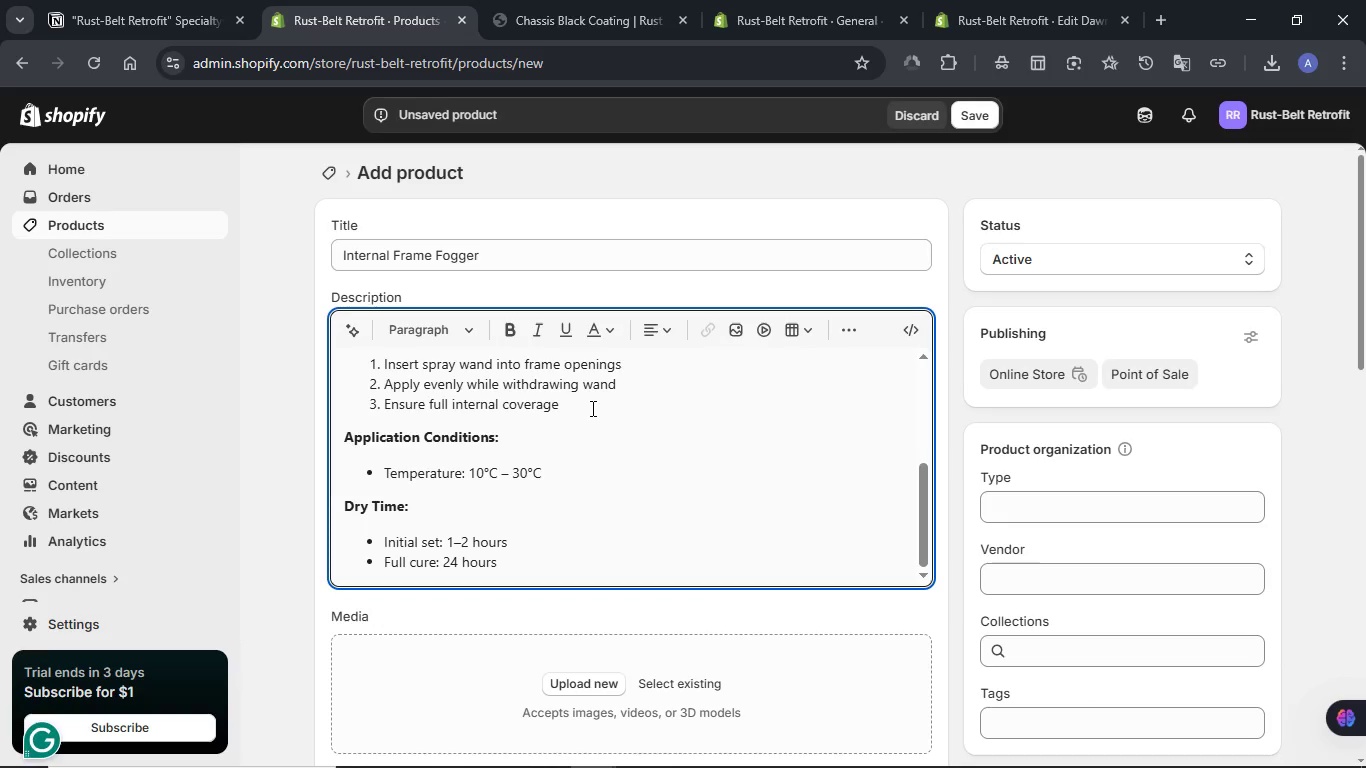 
scroll: coordinate [613, 416], scroll_direction: down, amount: 1.0
 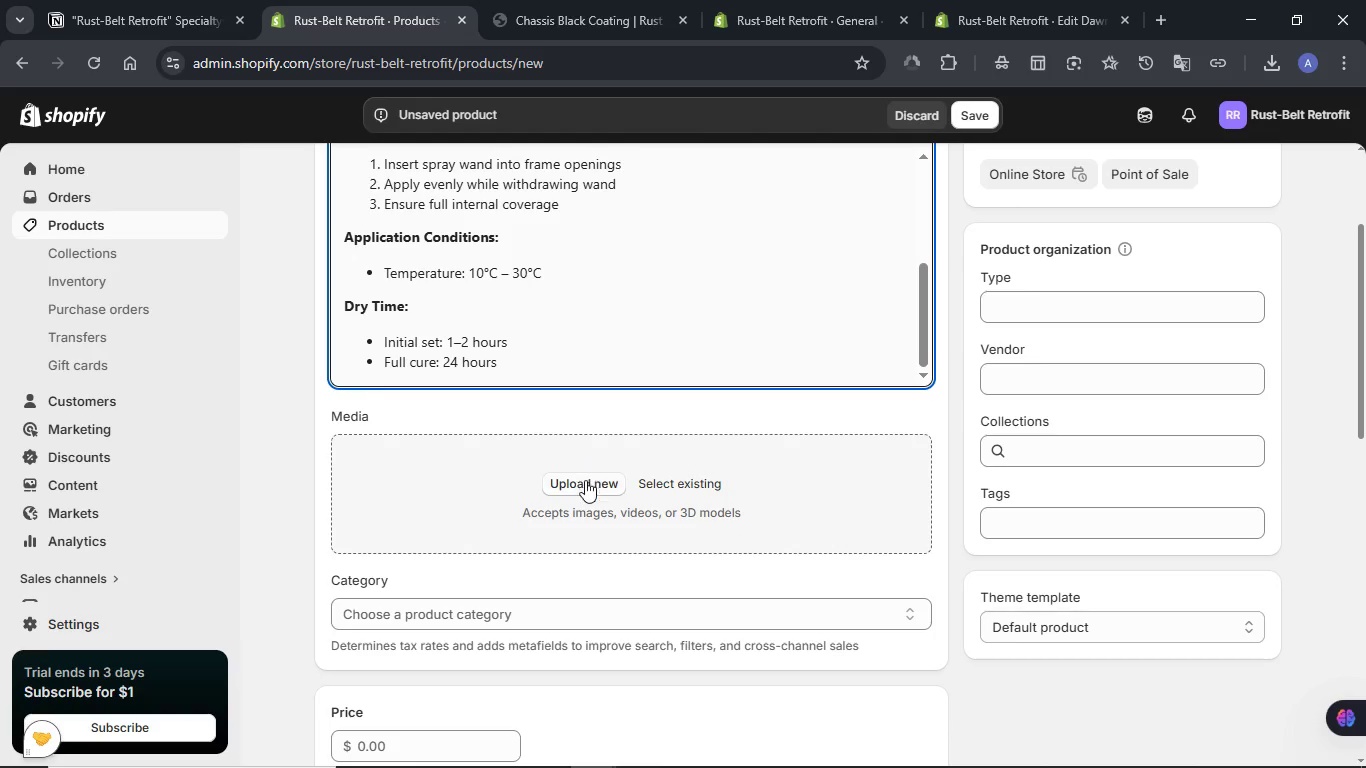 
left_click([585, 482])
 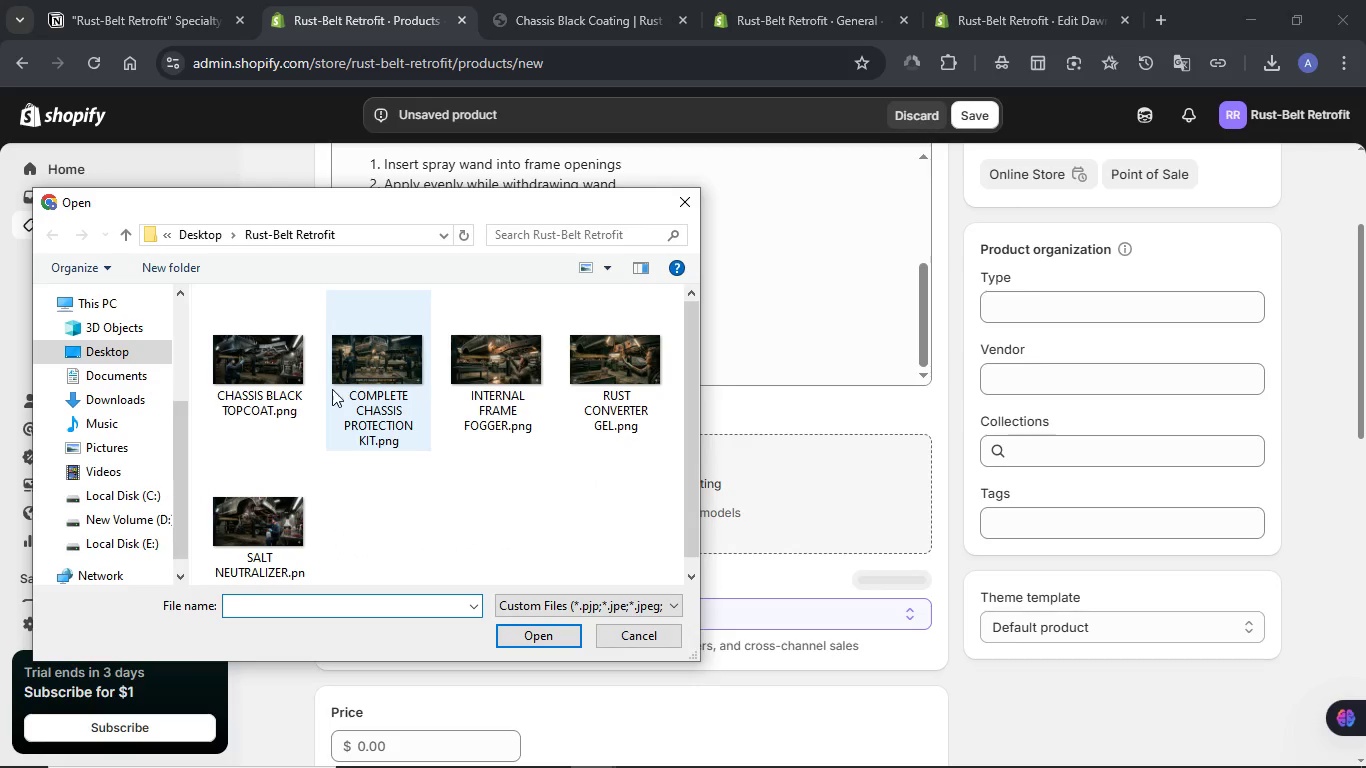 
wait(5.16)
 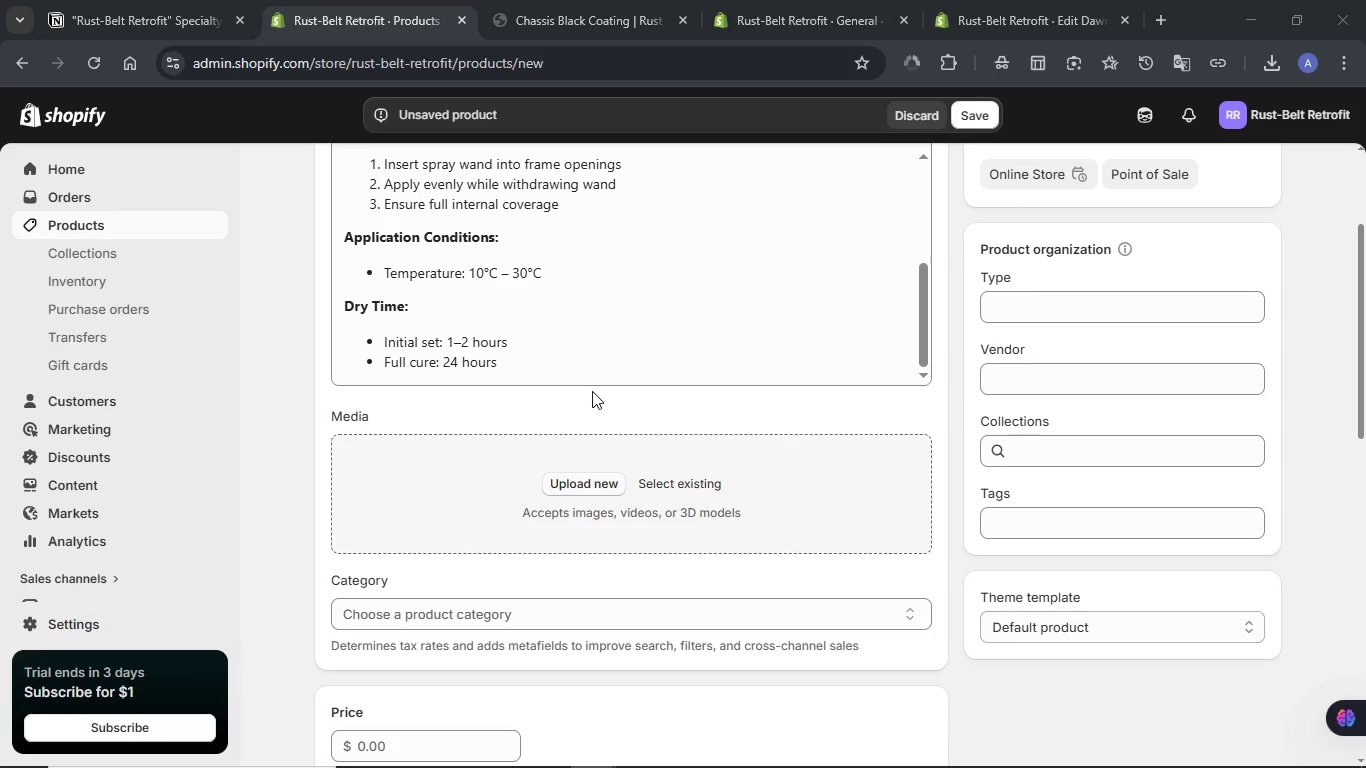 
left_click([483, 386])
 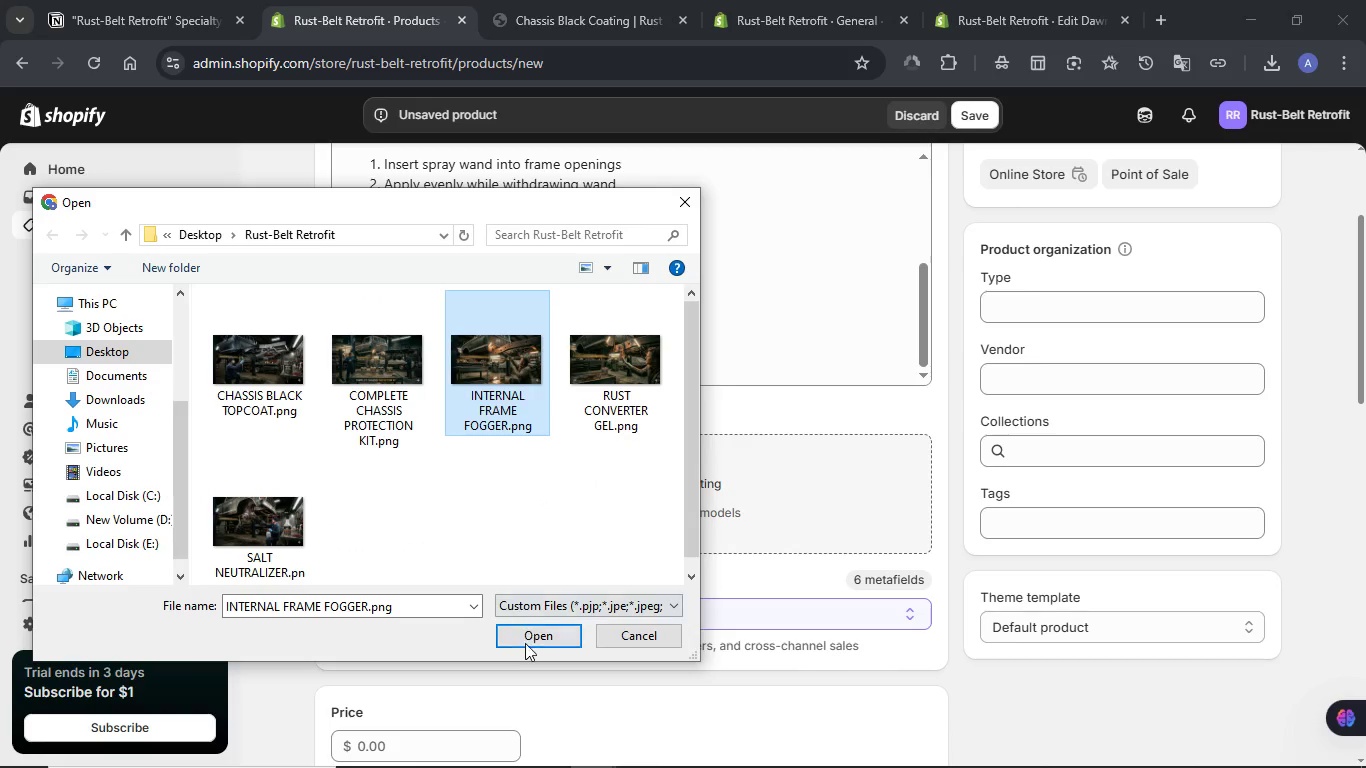 
left_click([525, 643])
 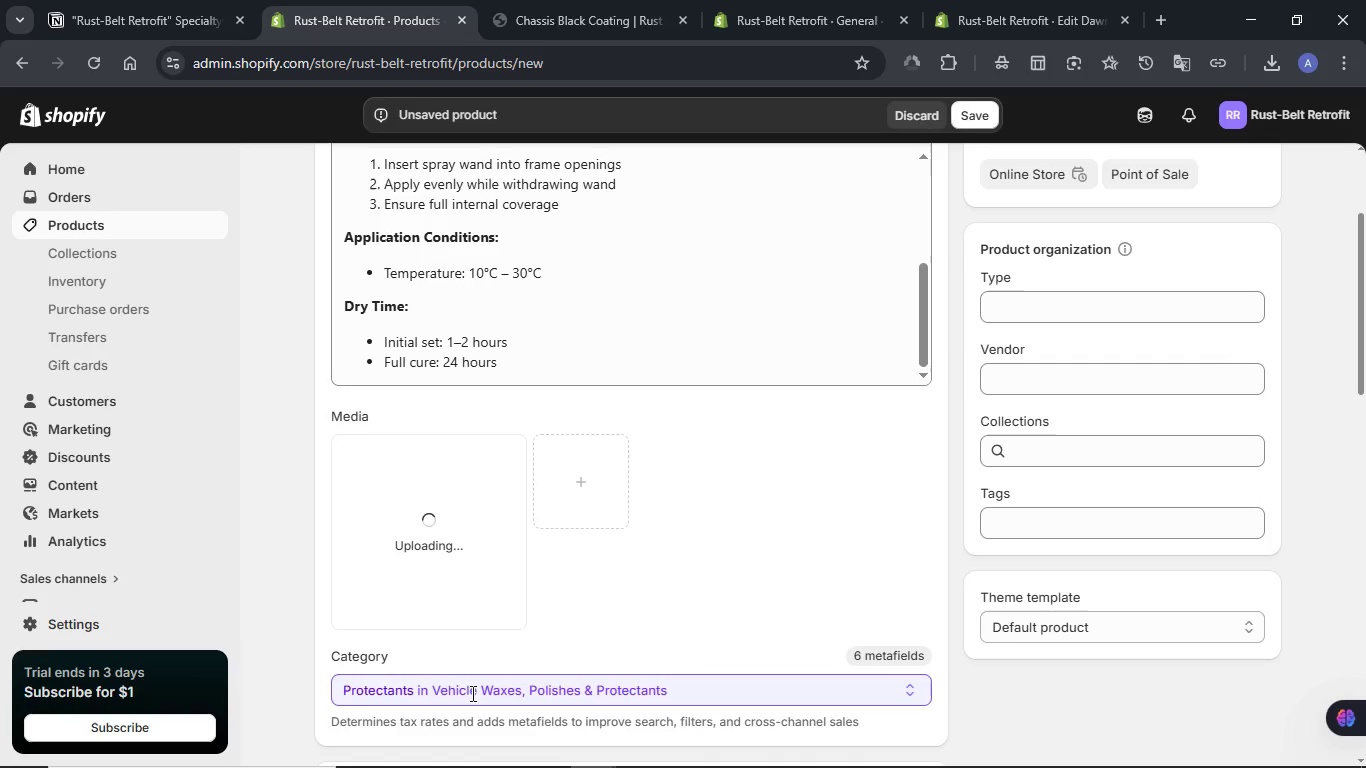 
wait(8.83)
 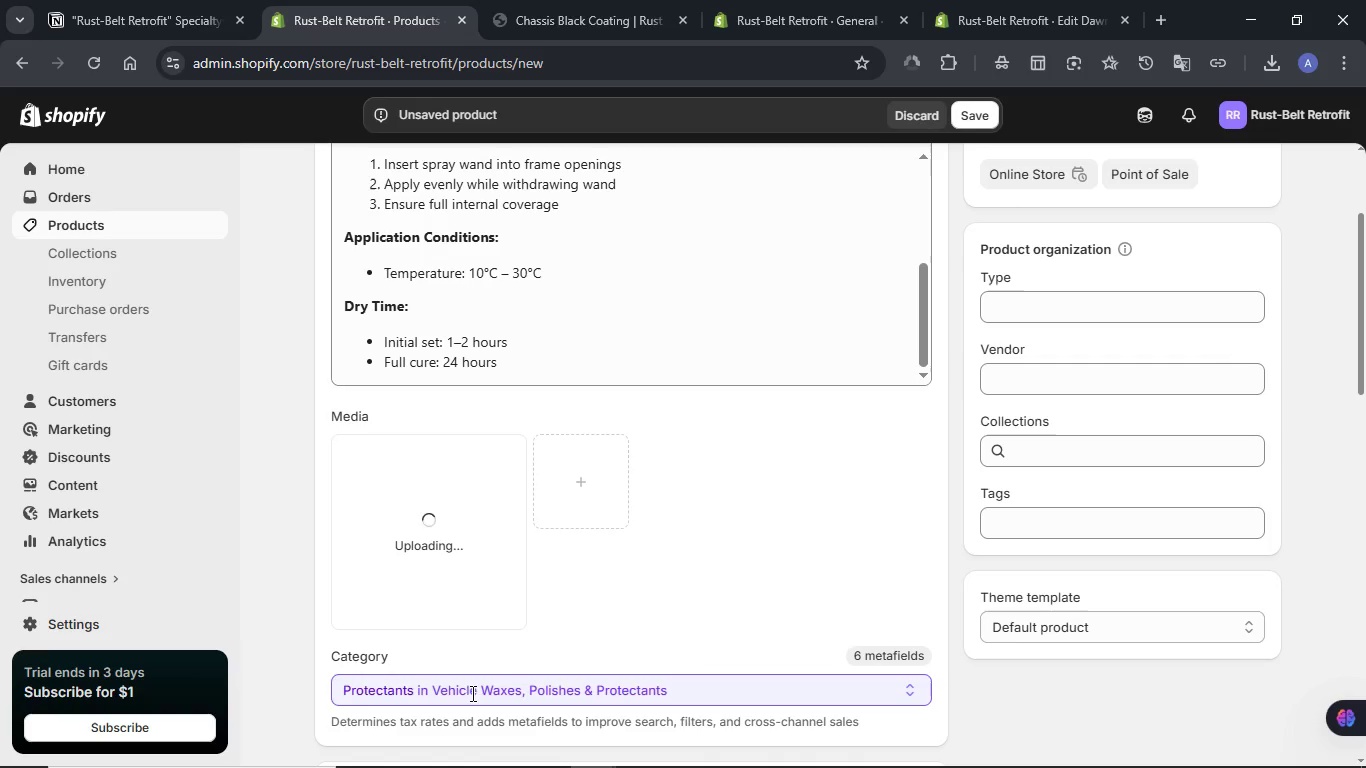 
left_click([469, 693])
 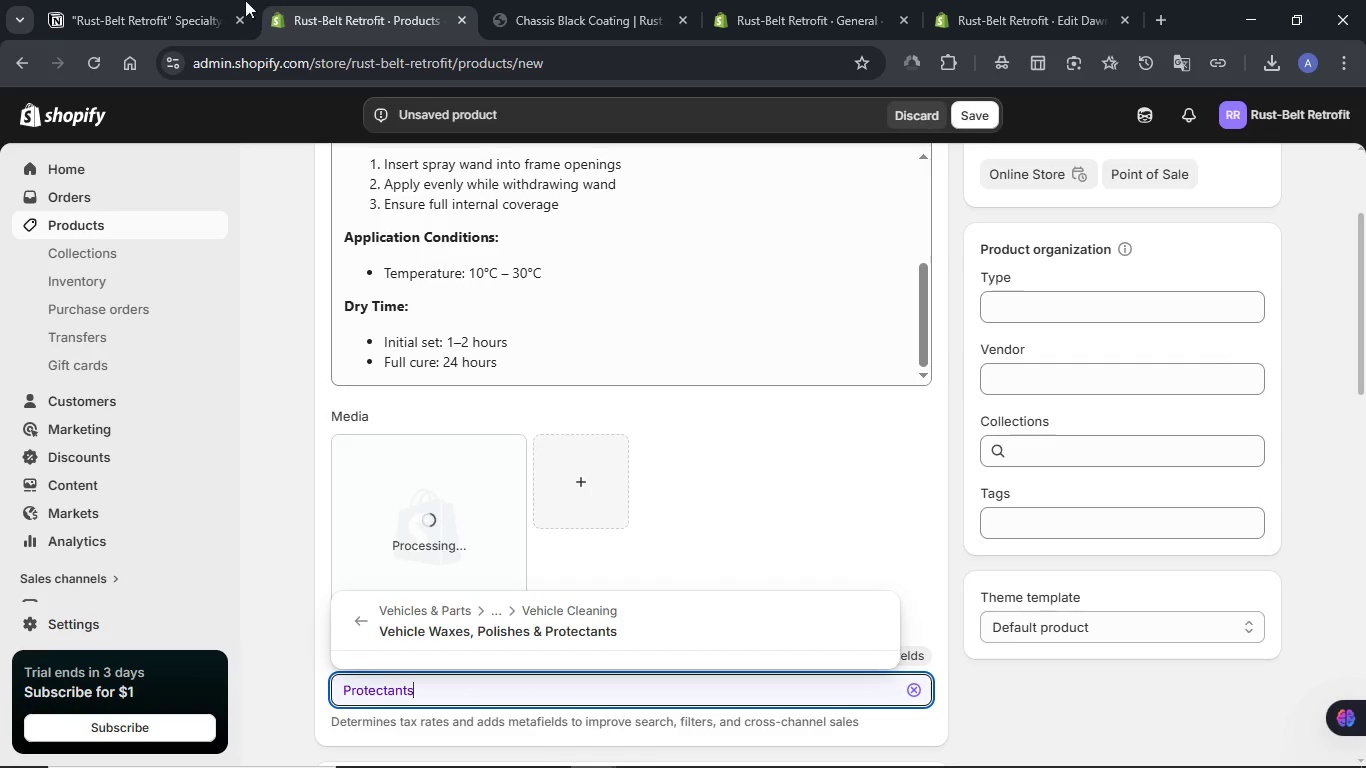 
left_click([152, 0])
 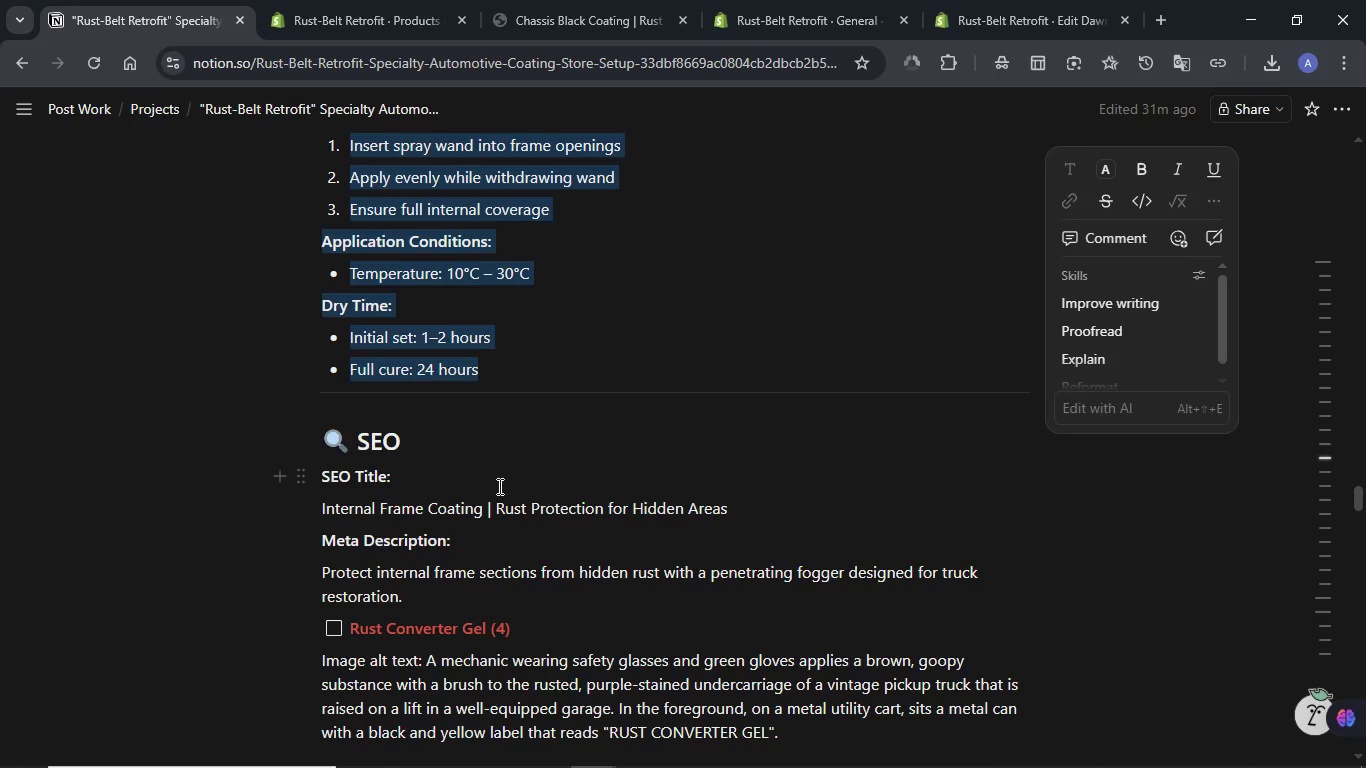 
scroll: coordinate [485, 483], scroll_direction: up, amount: 11.0
 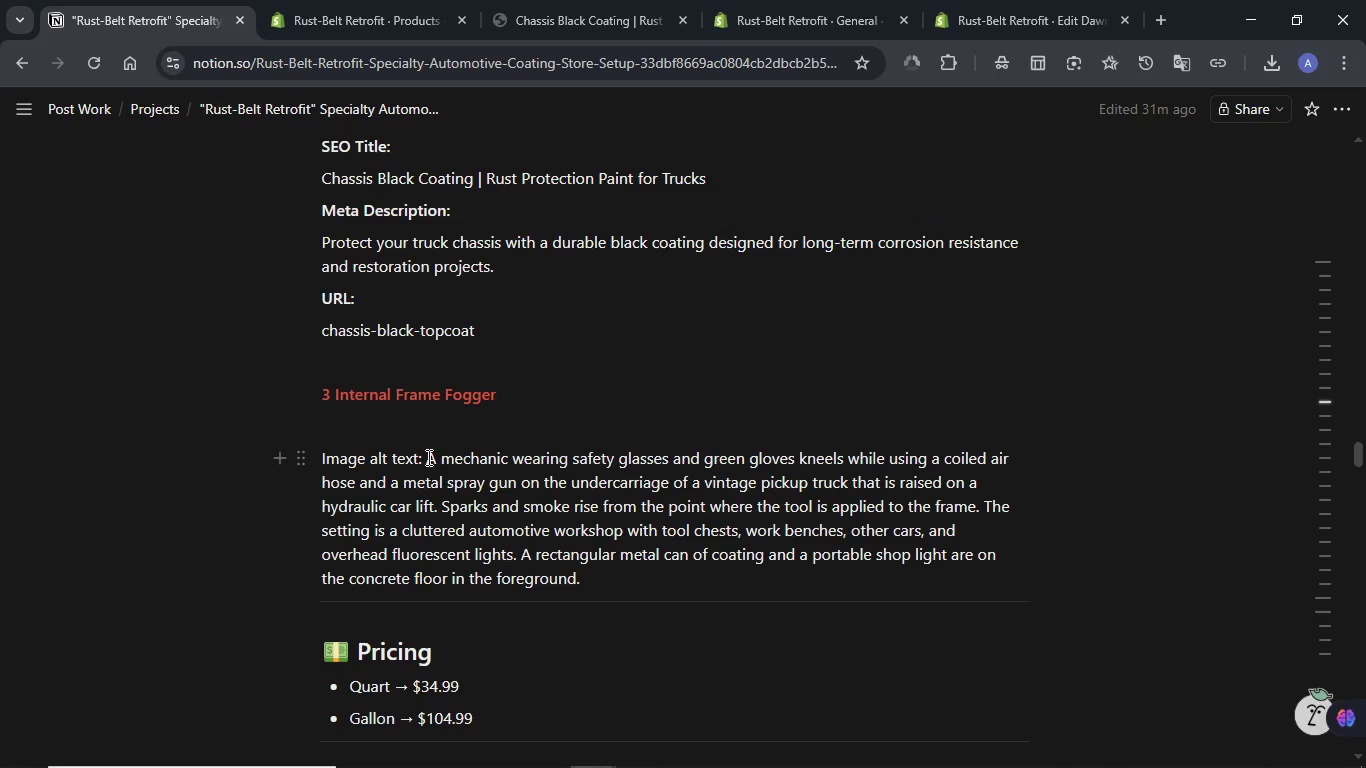 
left_click_drag(start_coordinate=[427, 454], to_coordinate=[587, 583])
 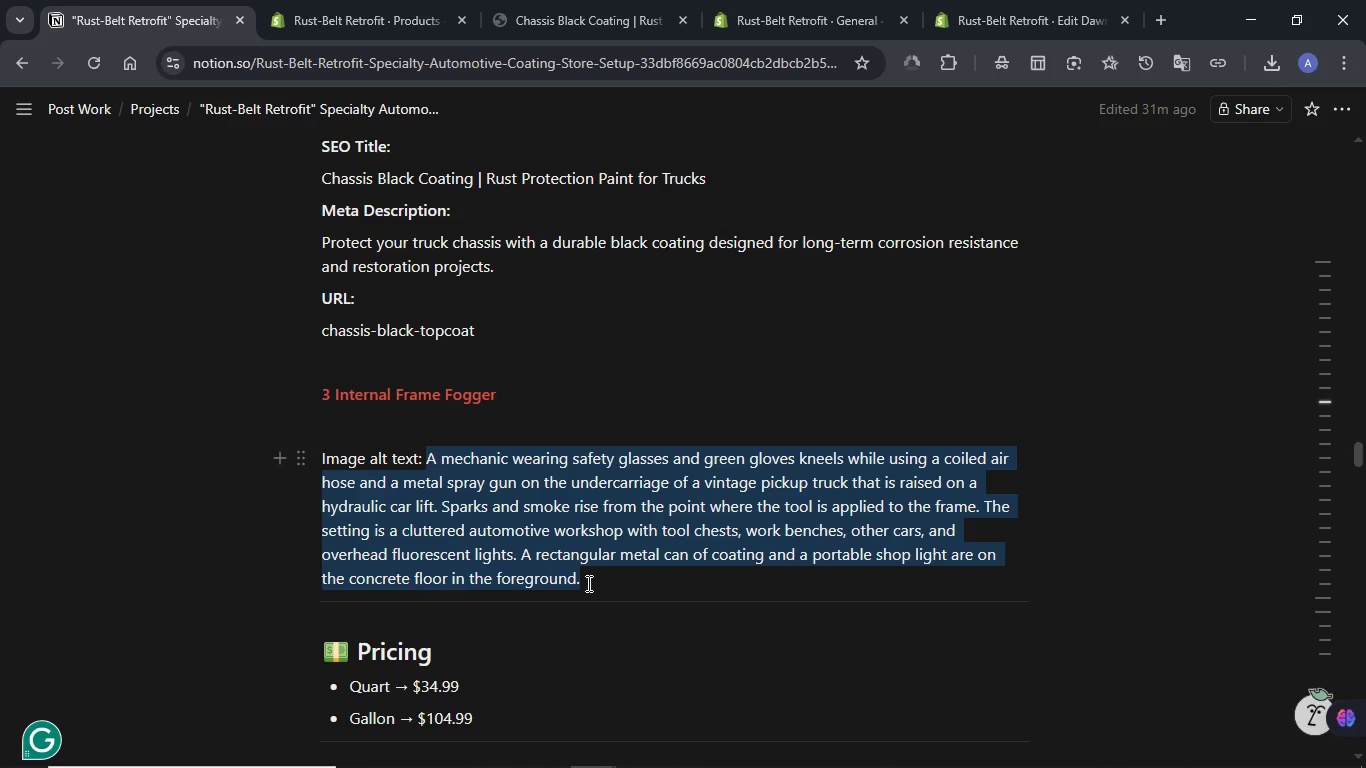 
key(Control+C)
 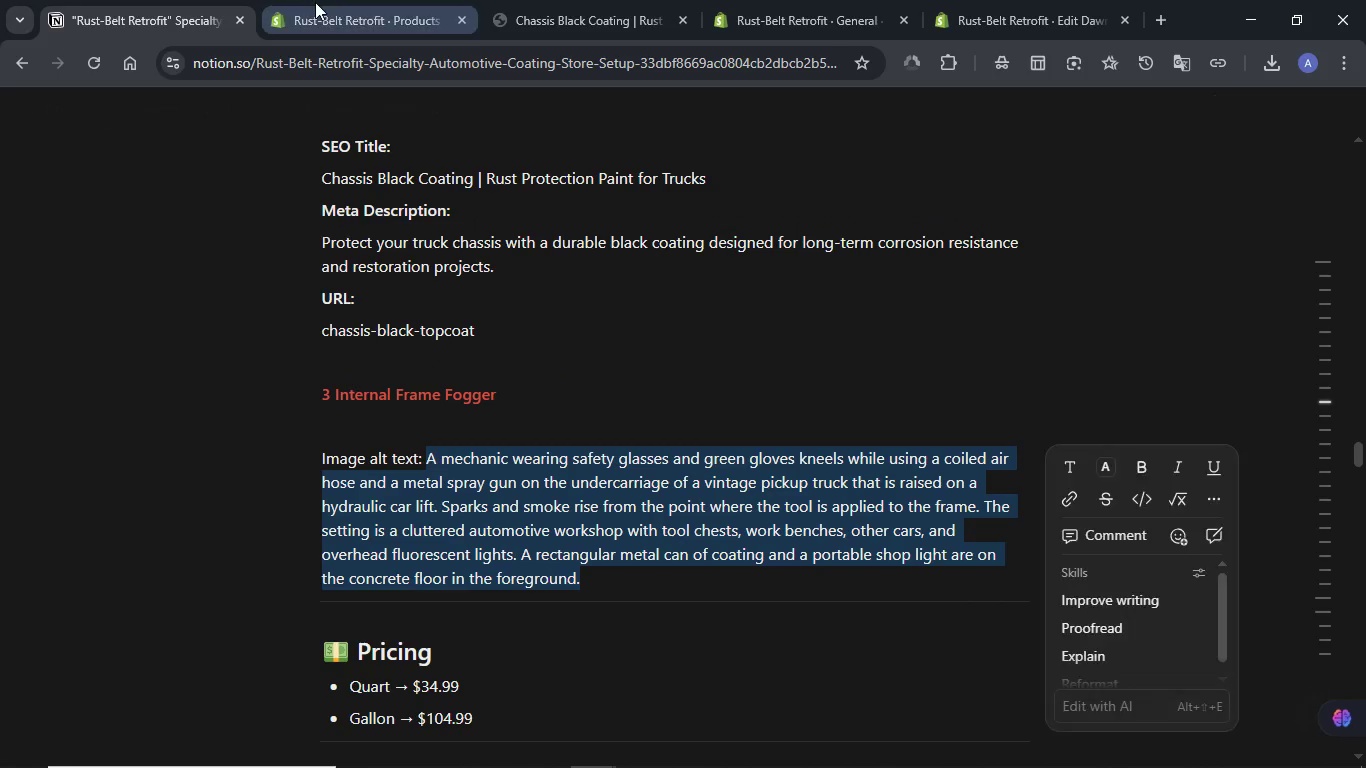 
left_click([315, 2])
 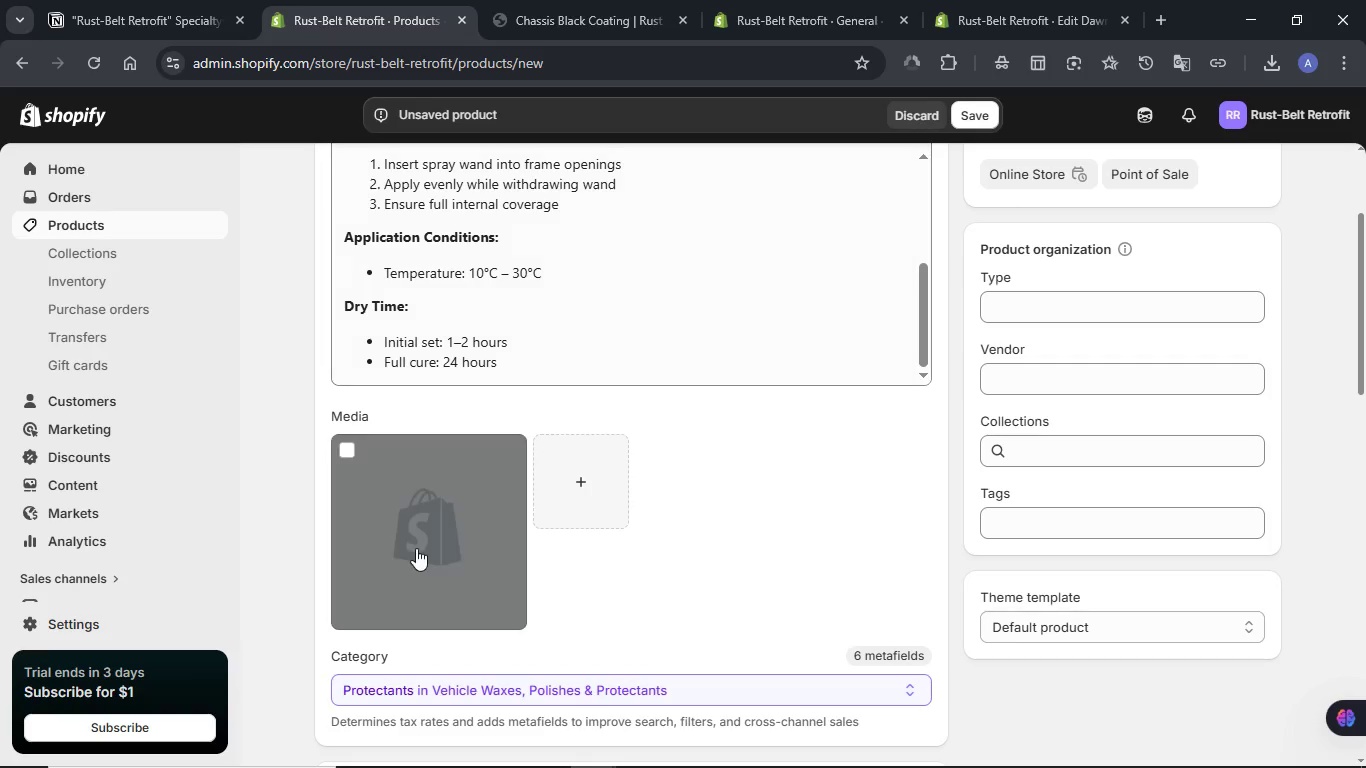 
left_click([416, 548])
 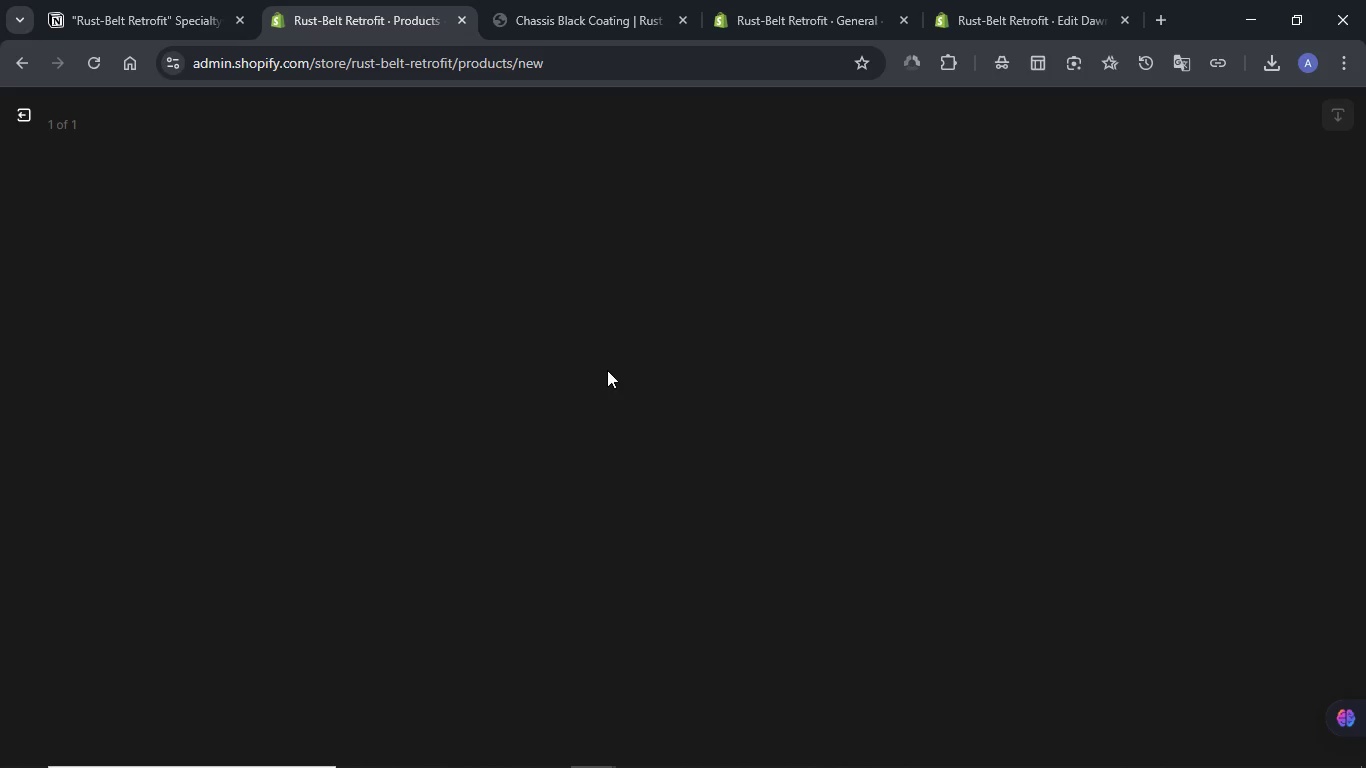 
wait(6.78)
 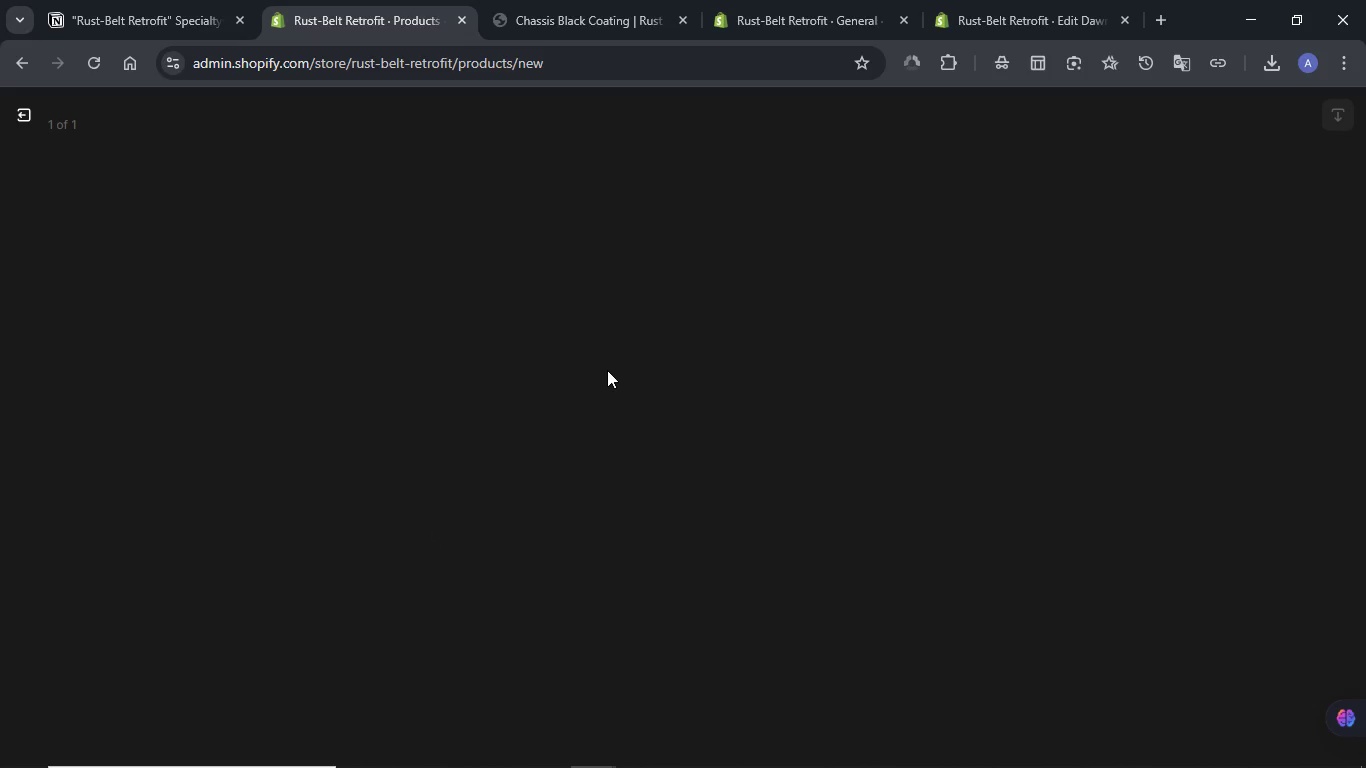 
left_click([1102, 340])
 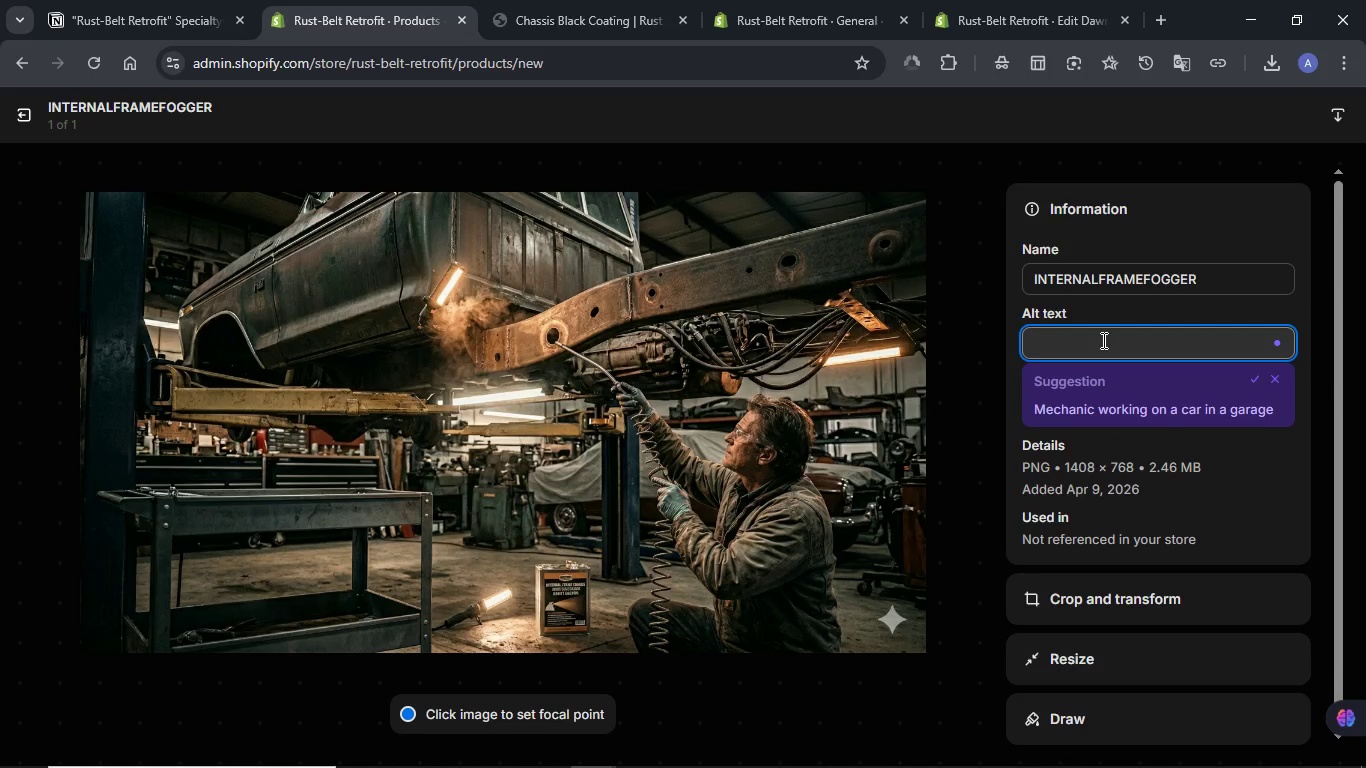 
key(Control+V)
 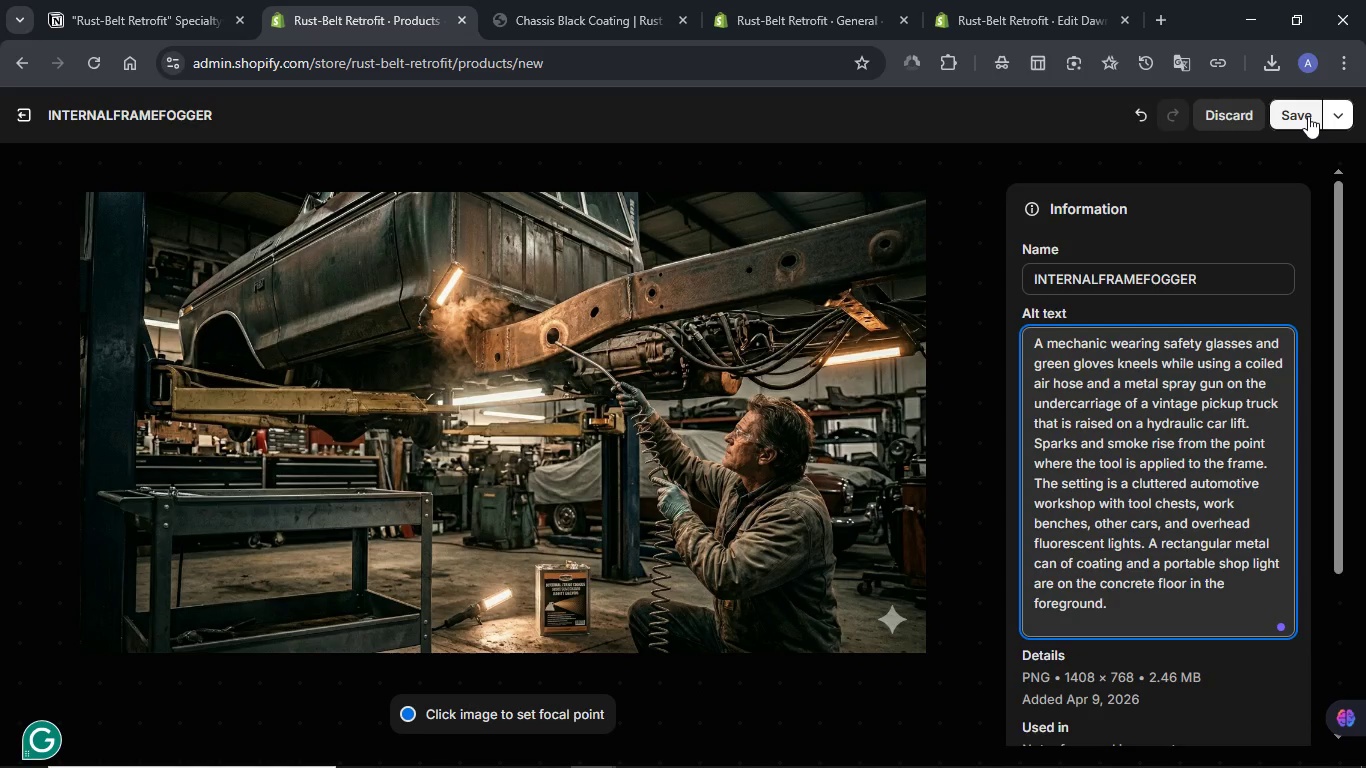 
left_click([1301, 116])
 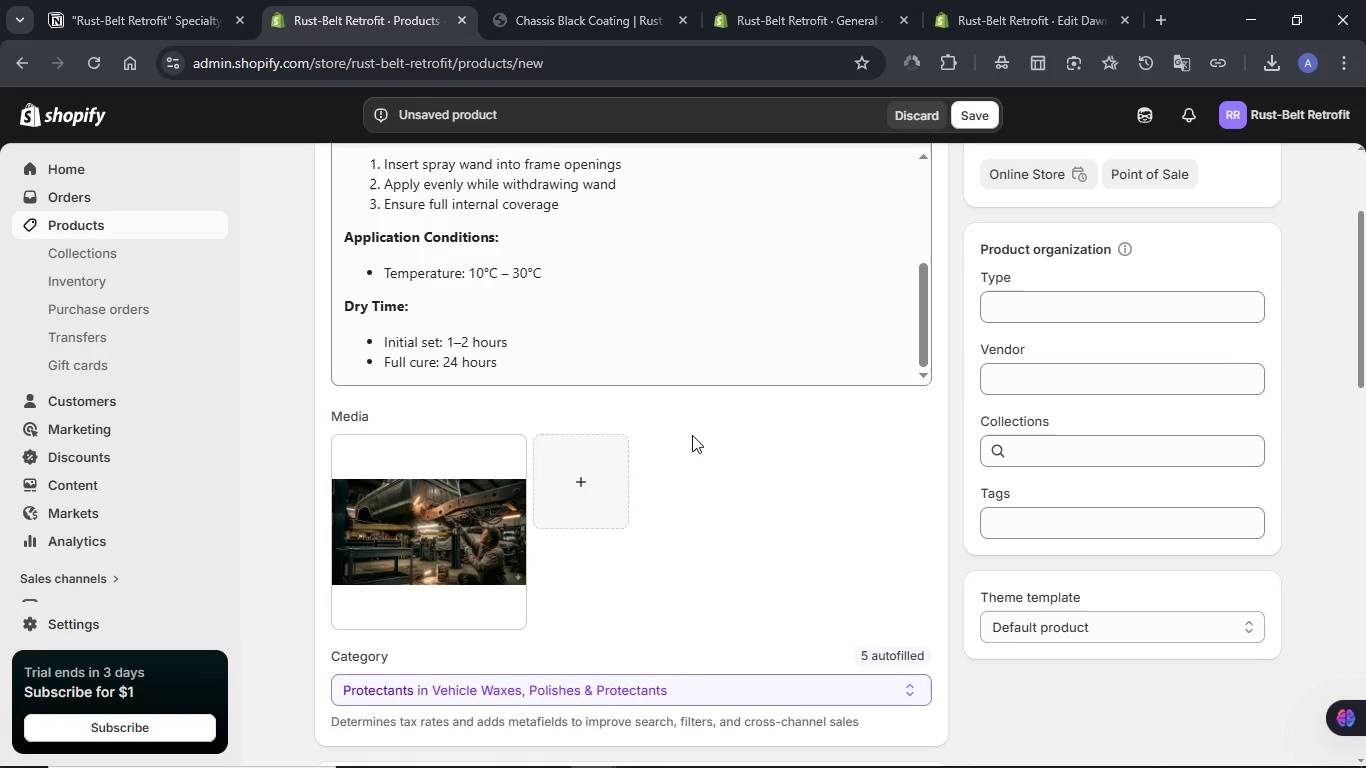 
wait(6.47)
 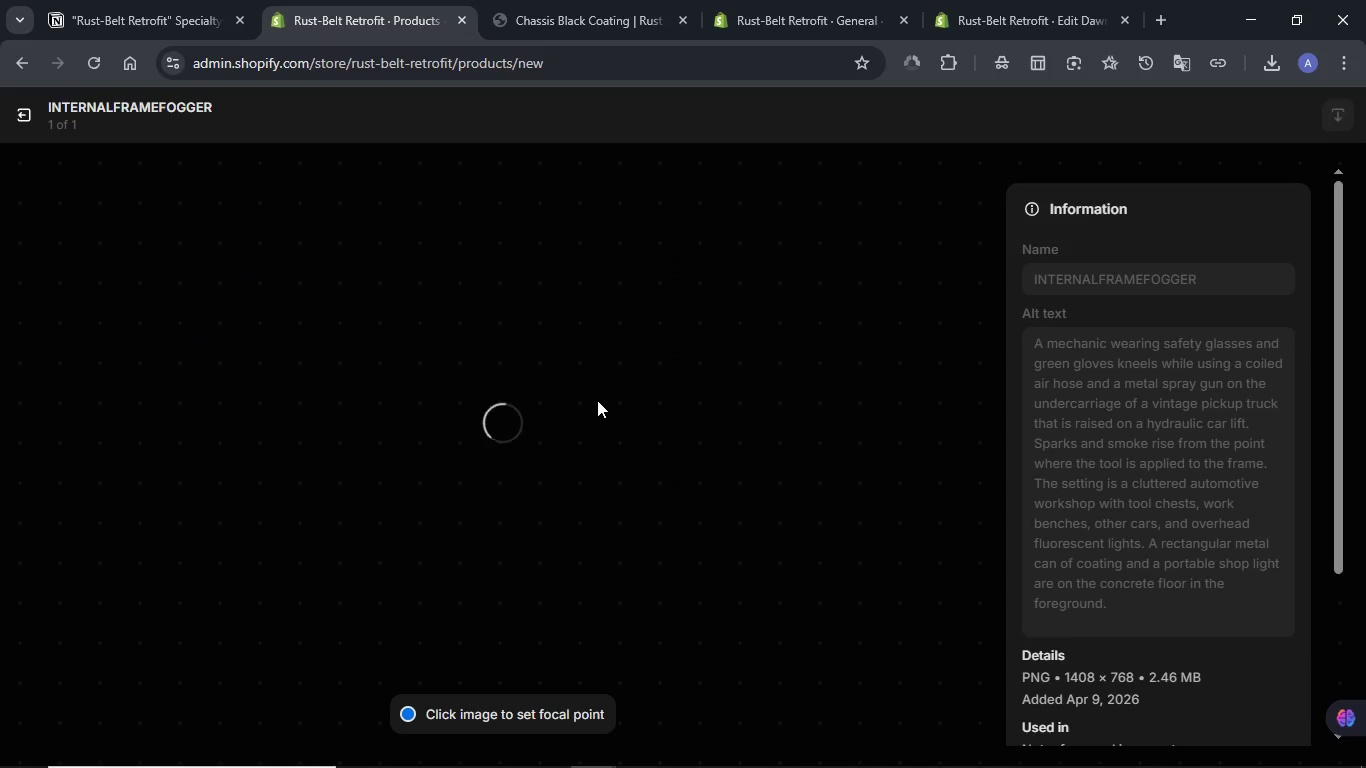 
mouse_move([1085, 344])
 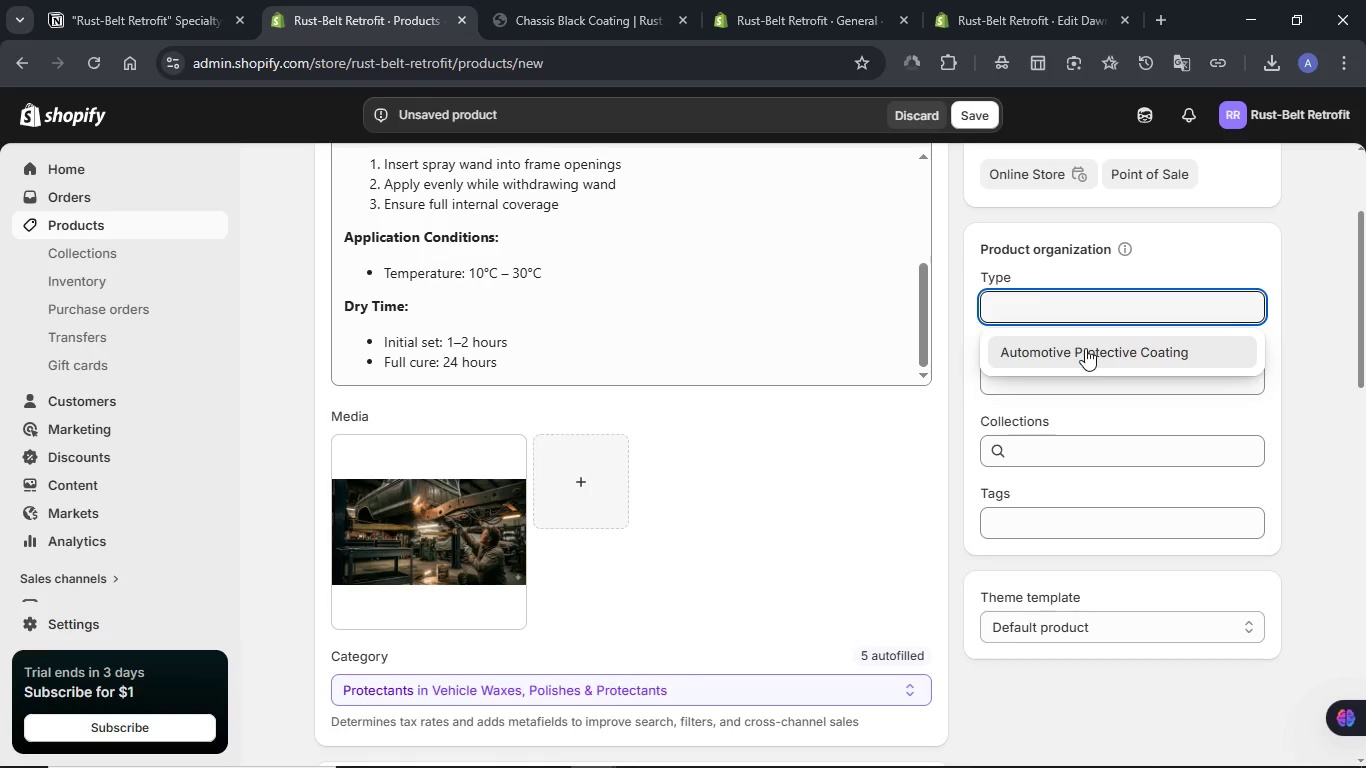 
left_click([1085, 352])
 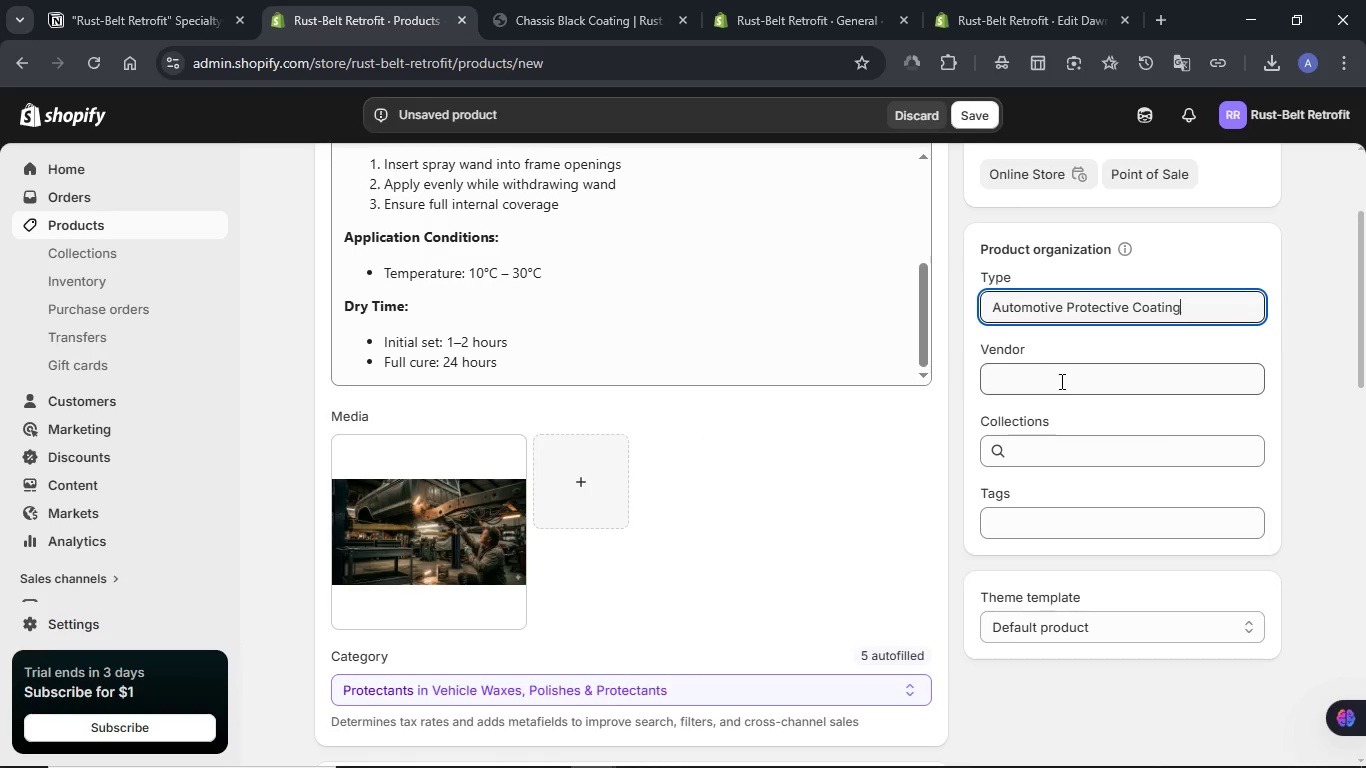 
left_click([1060, 381])
 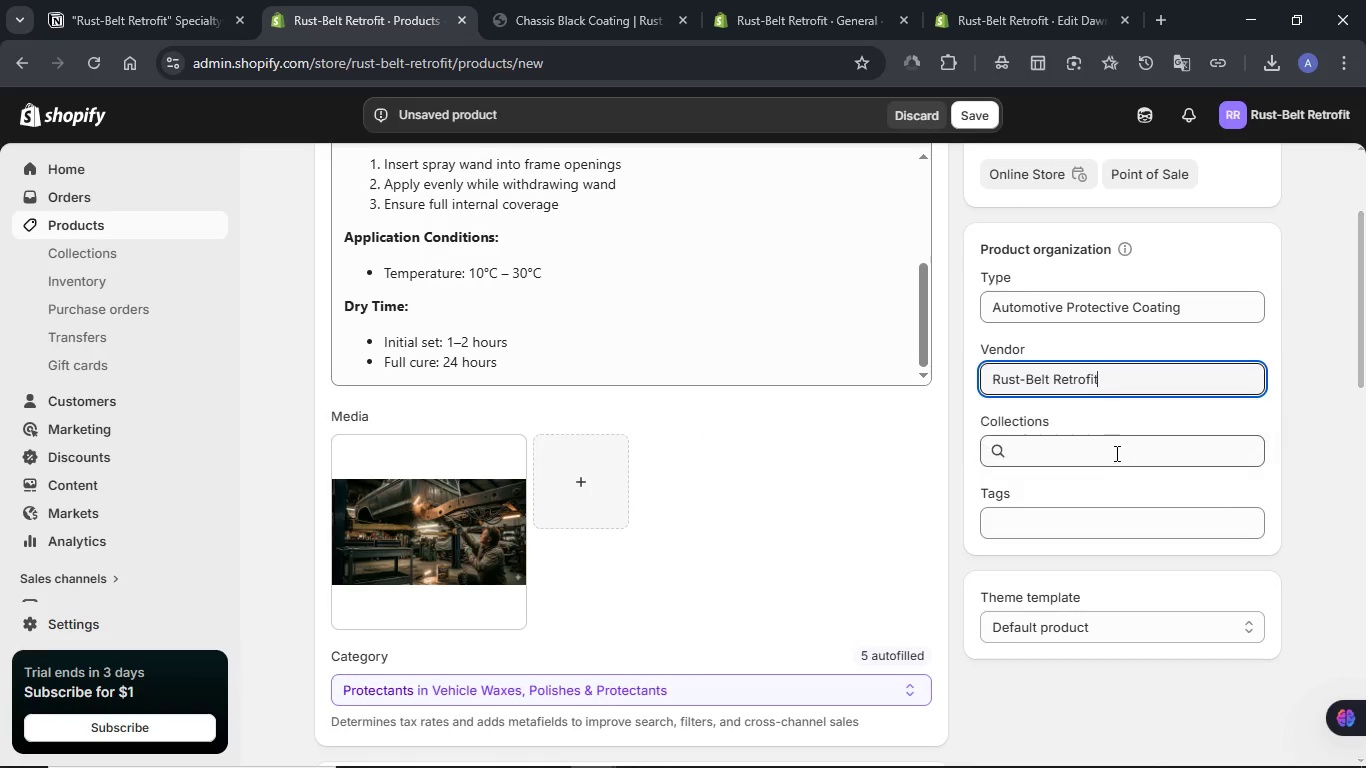 
left_click([1074, 464])
 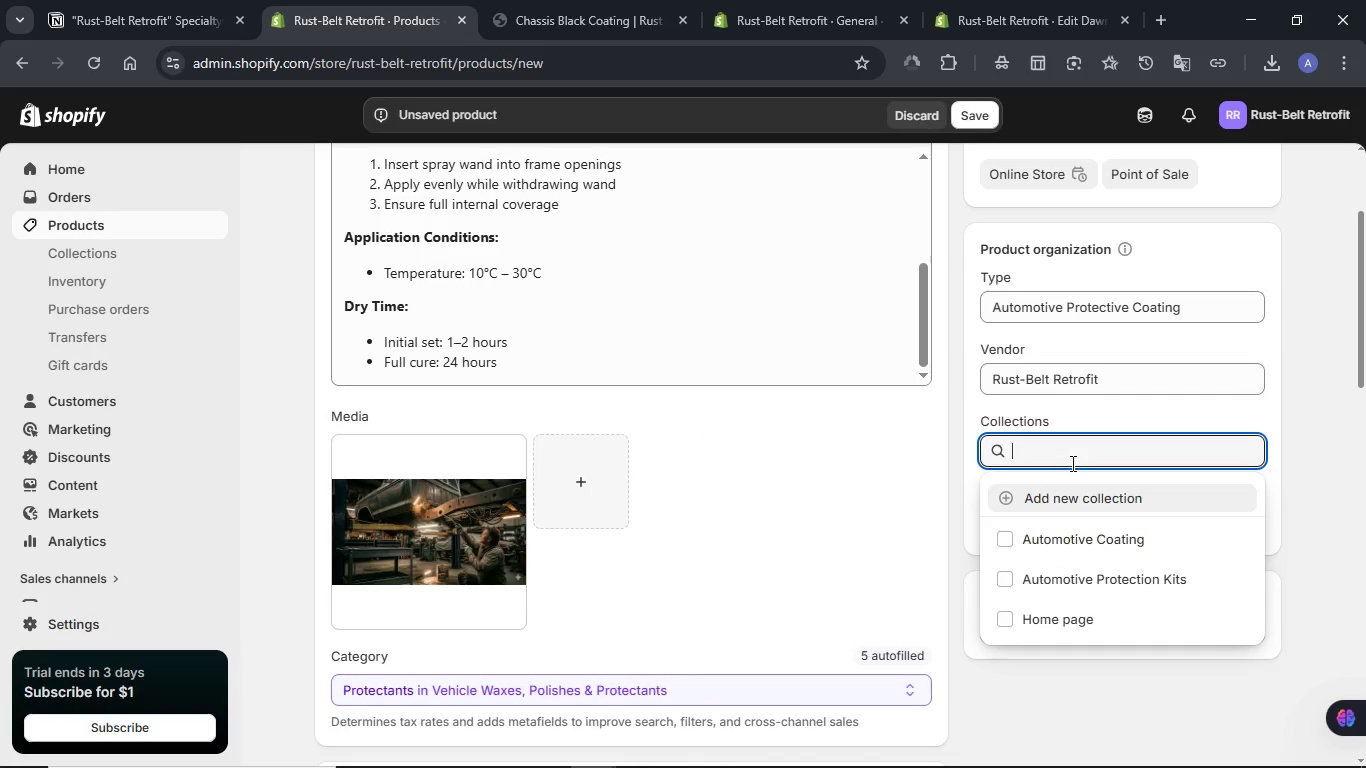 
left_click([1059, 540])
 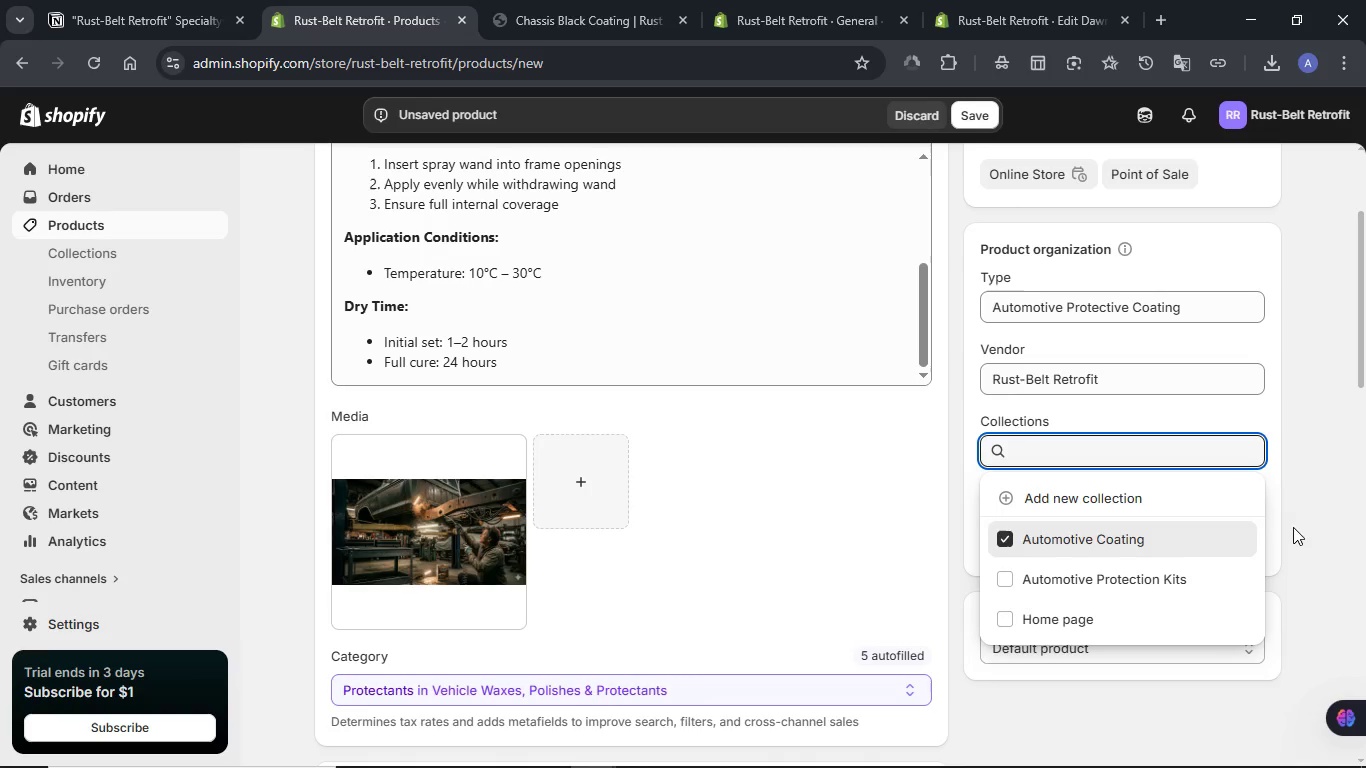 
left_click([1300, 526])
 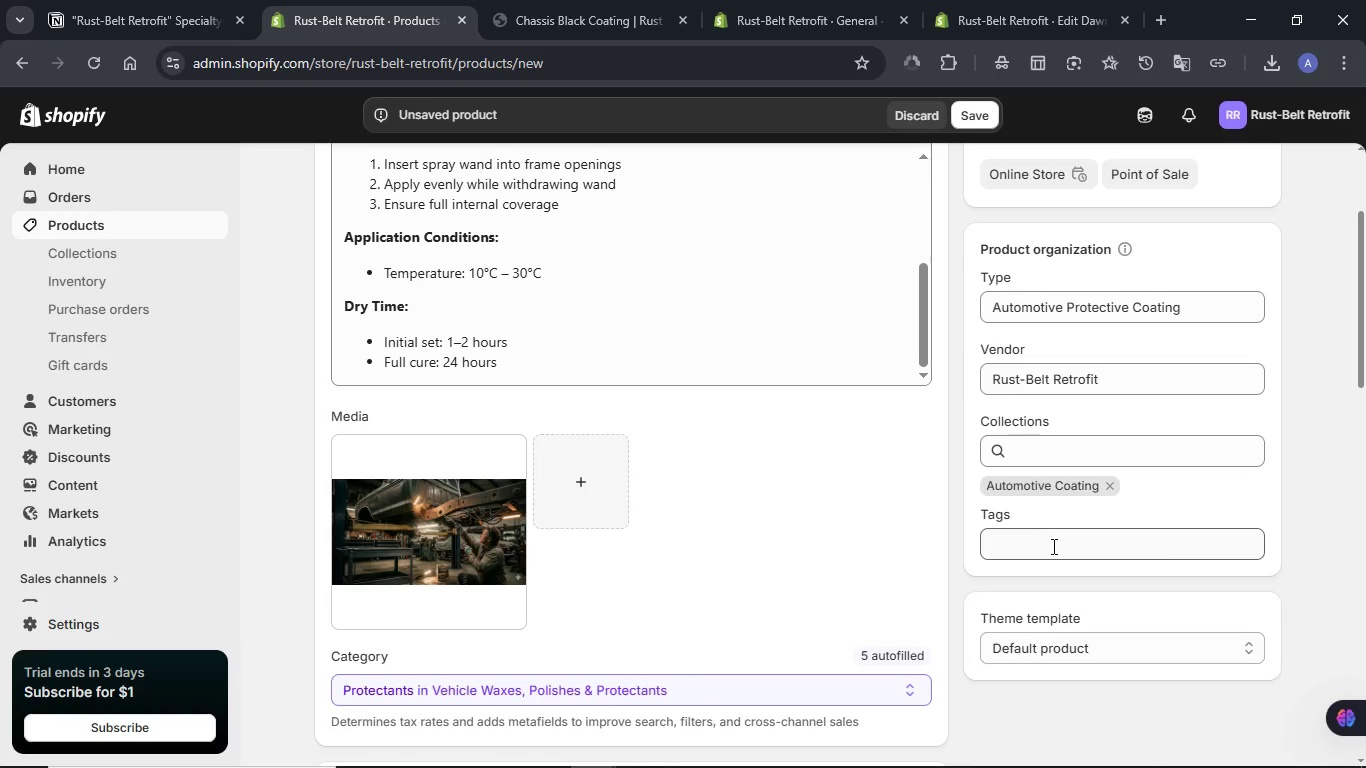 
left_click([1049, 546])
 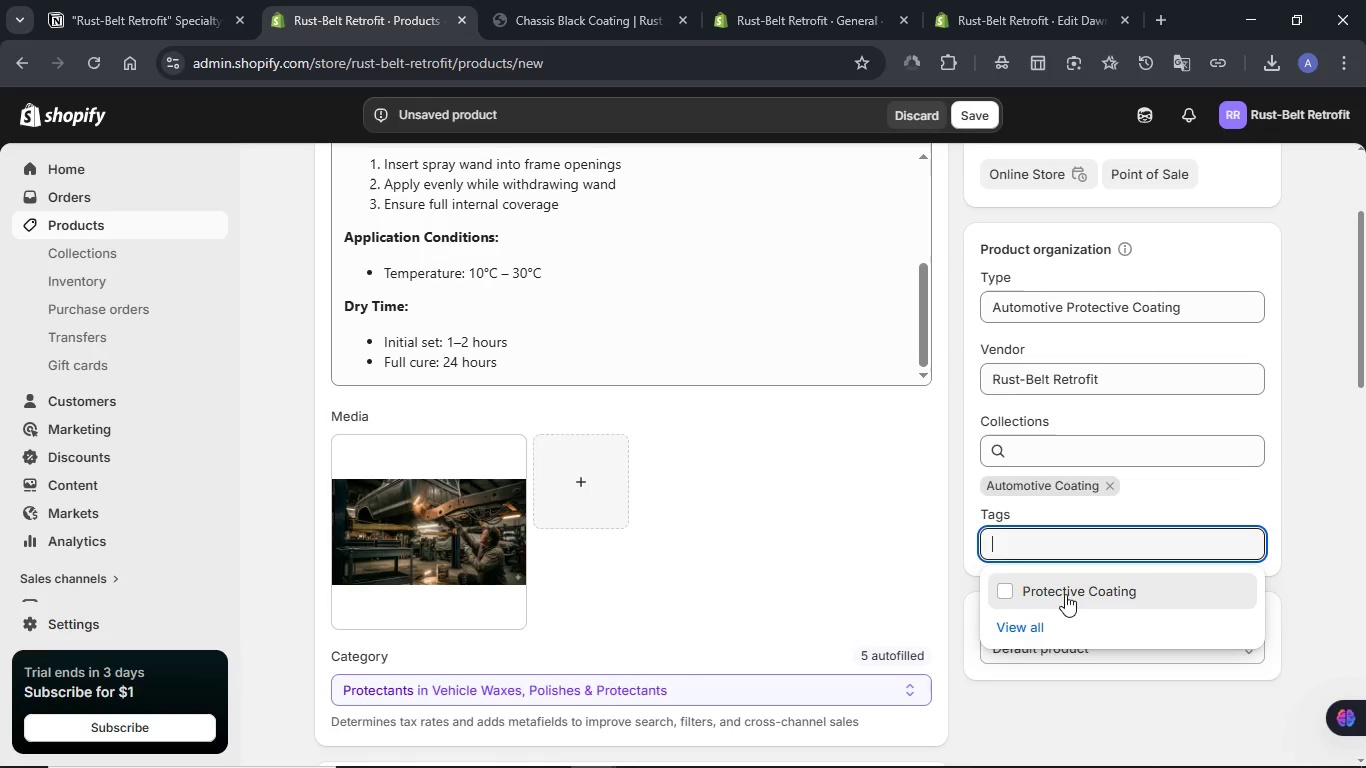 
left_click([1065, 594])
 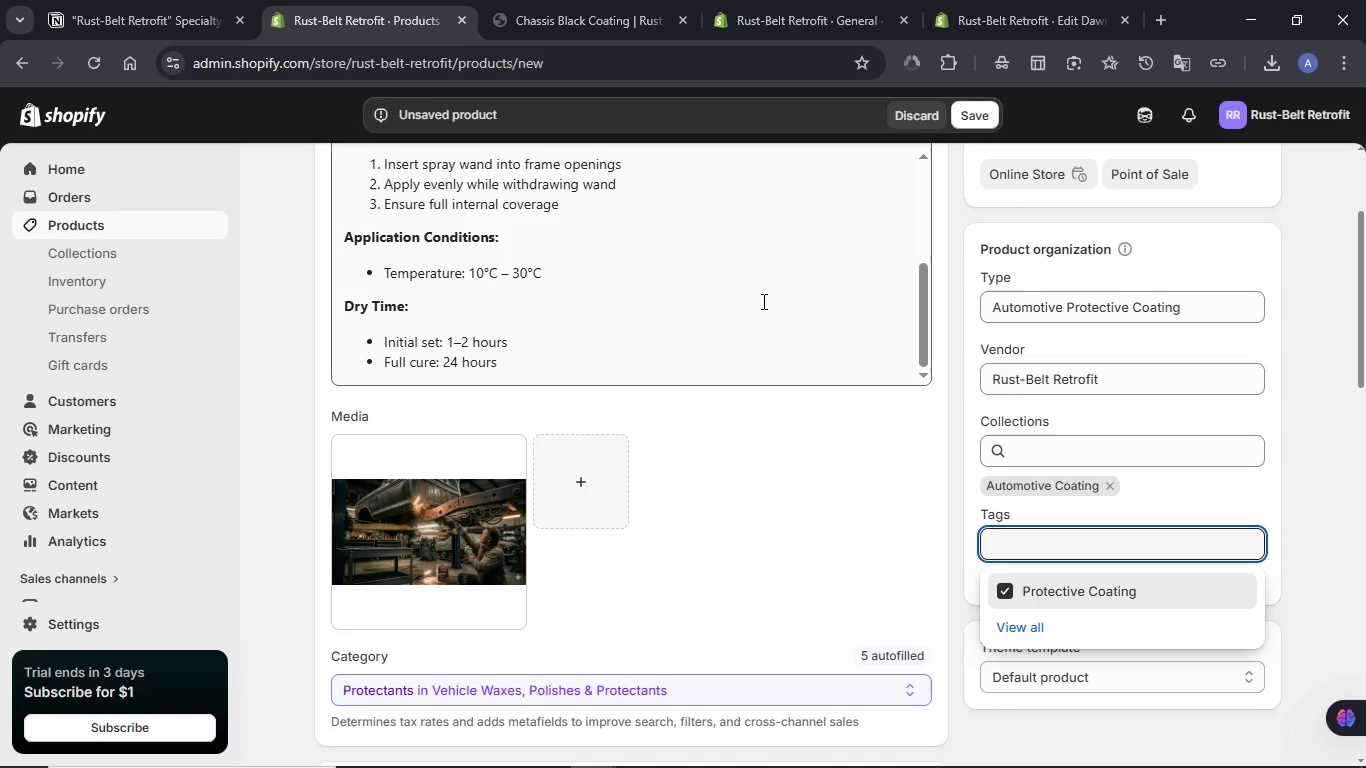 
wait(5.97)
 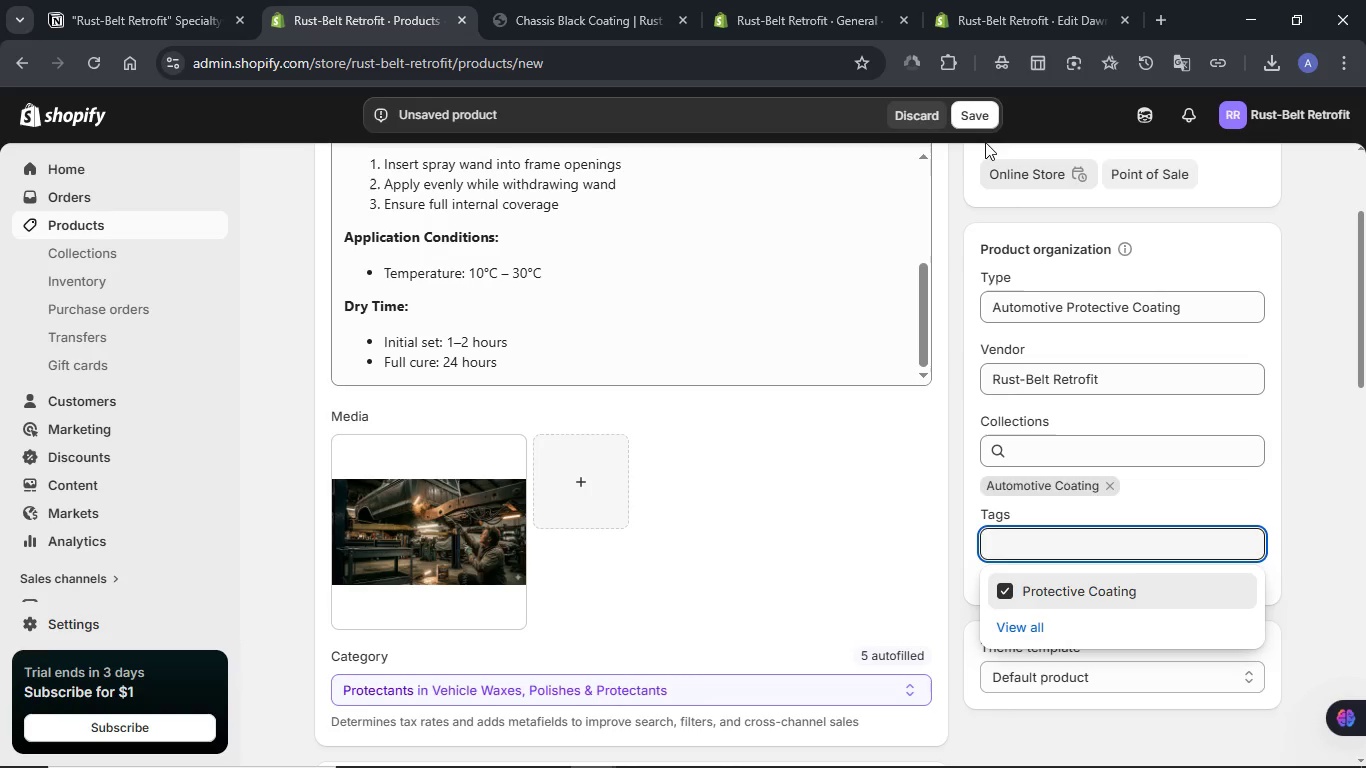 
left_click([980, 119])
 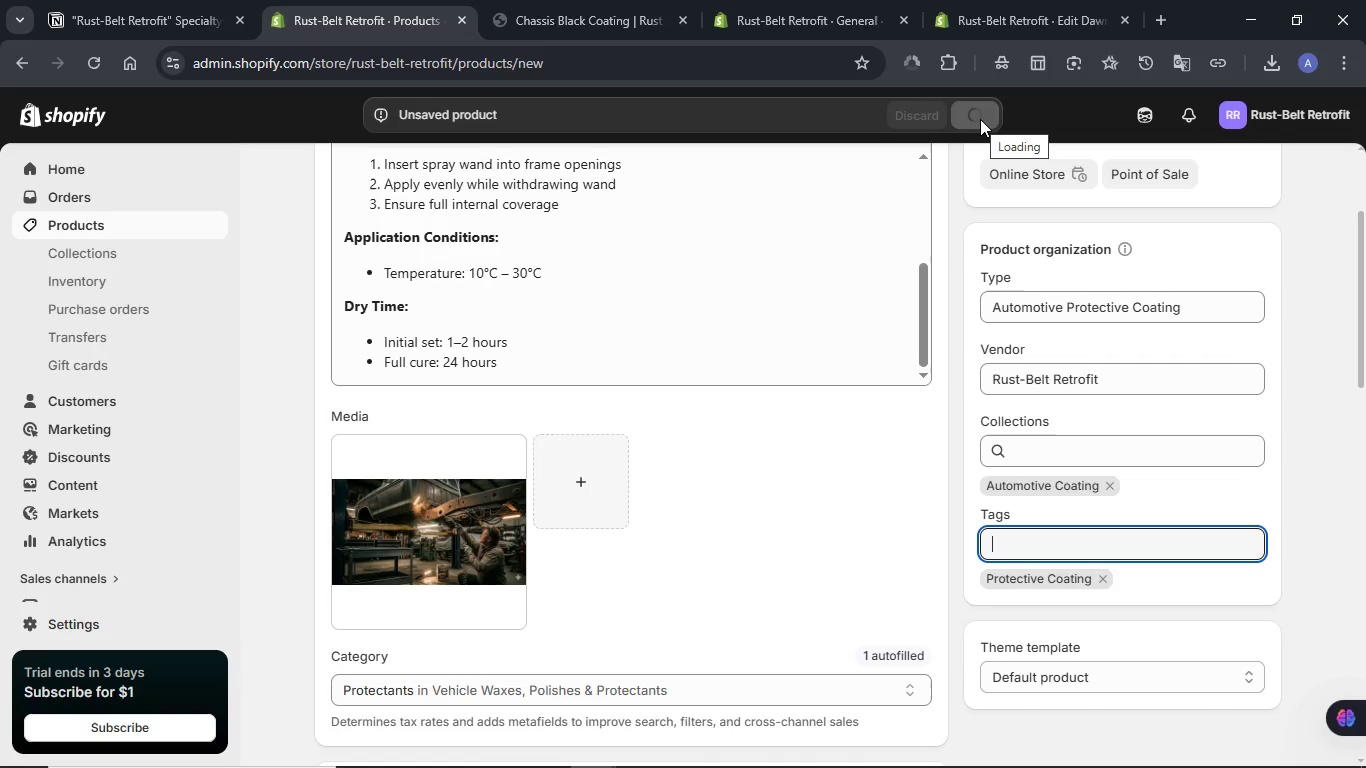 
wait(12.12)
 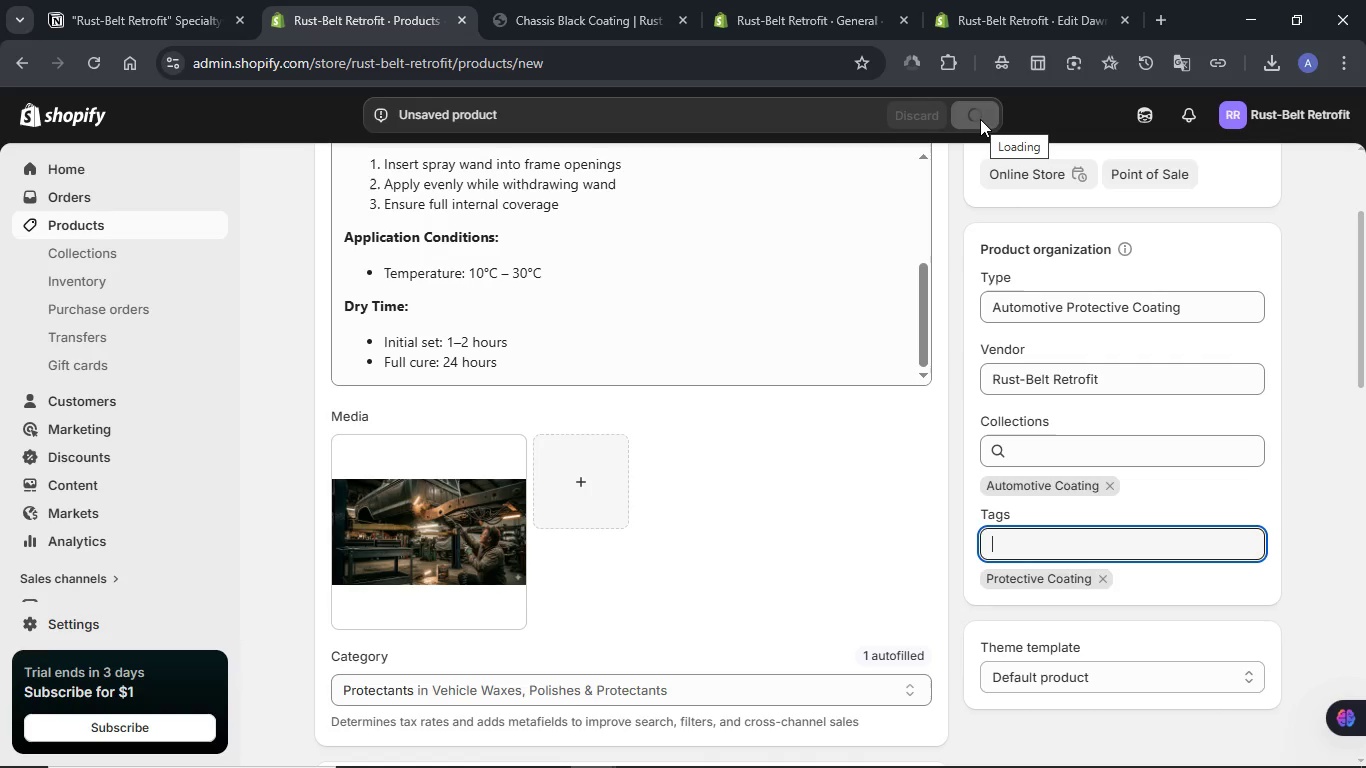 
scroll: coordinate [854, 272], scroll_direction: down, amount: 2.0
 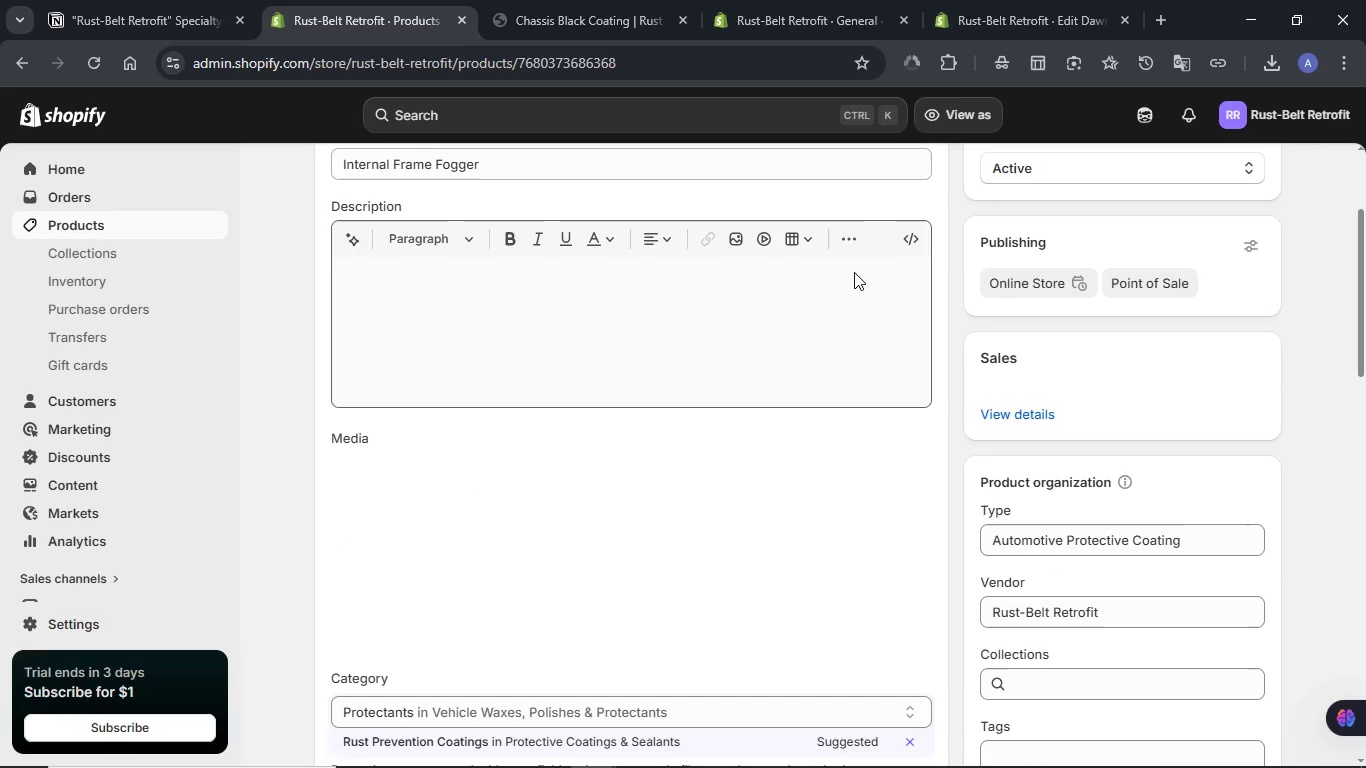 
wait(6.68)
 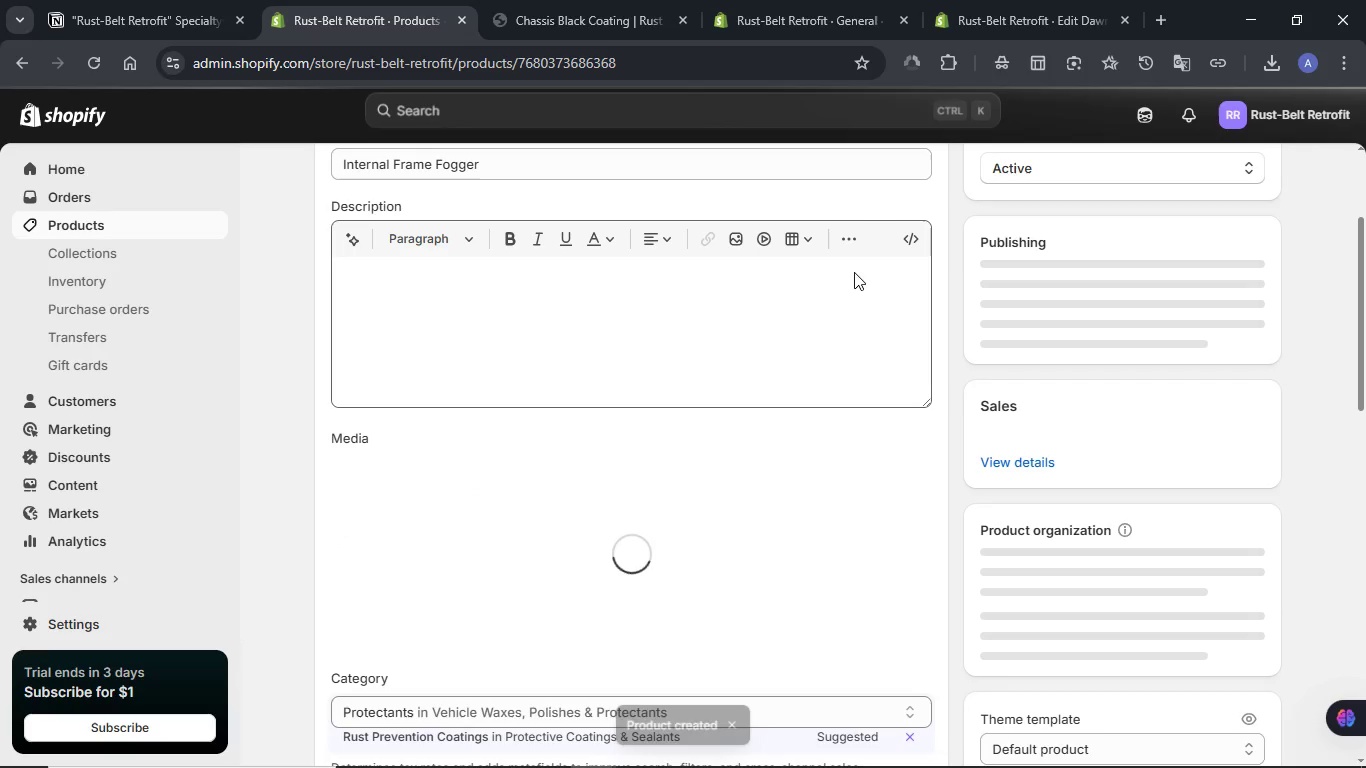 
scroll: coordinate [1264, 277], scroll_direction: down, amount: 7.0
 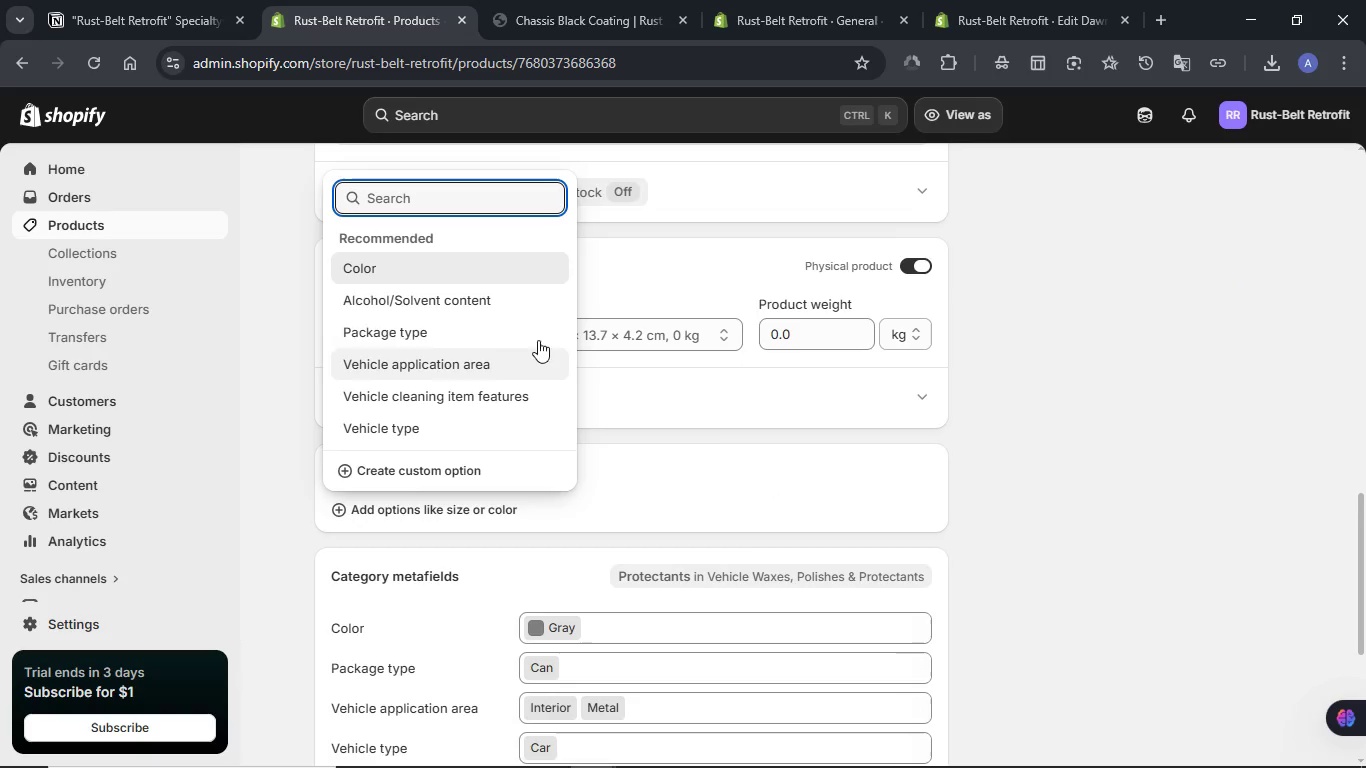 
left_click([426, 472])
 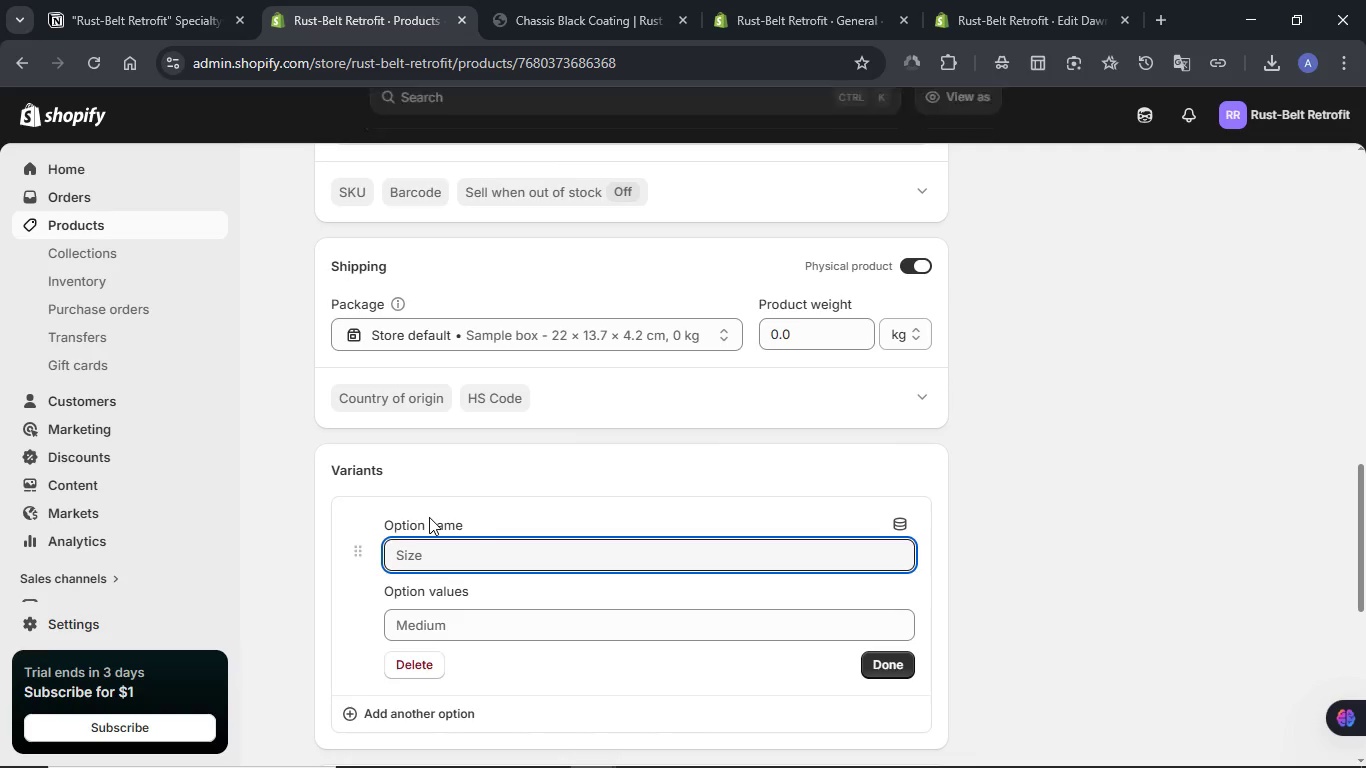 
type(Size)
 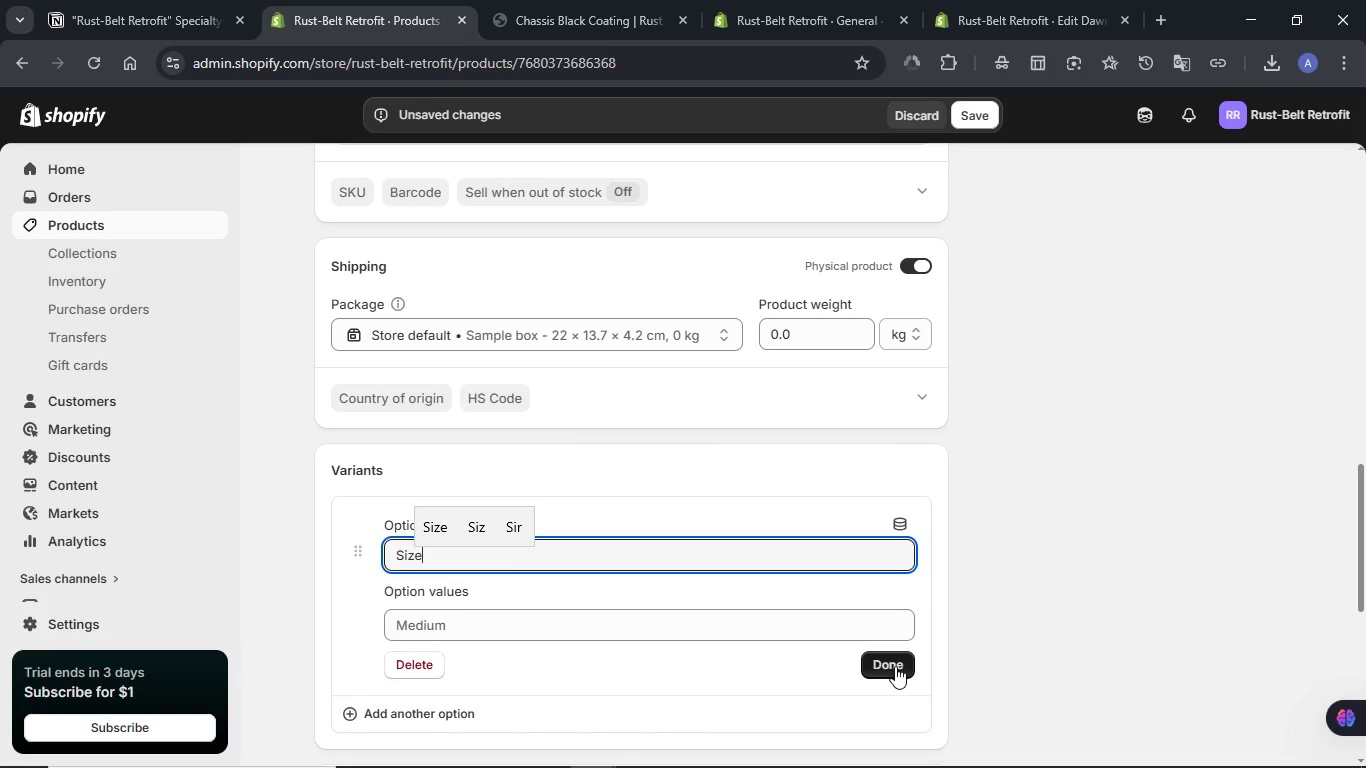 
left_click([895, 666])
 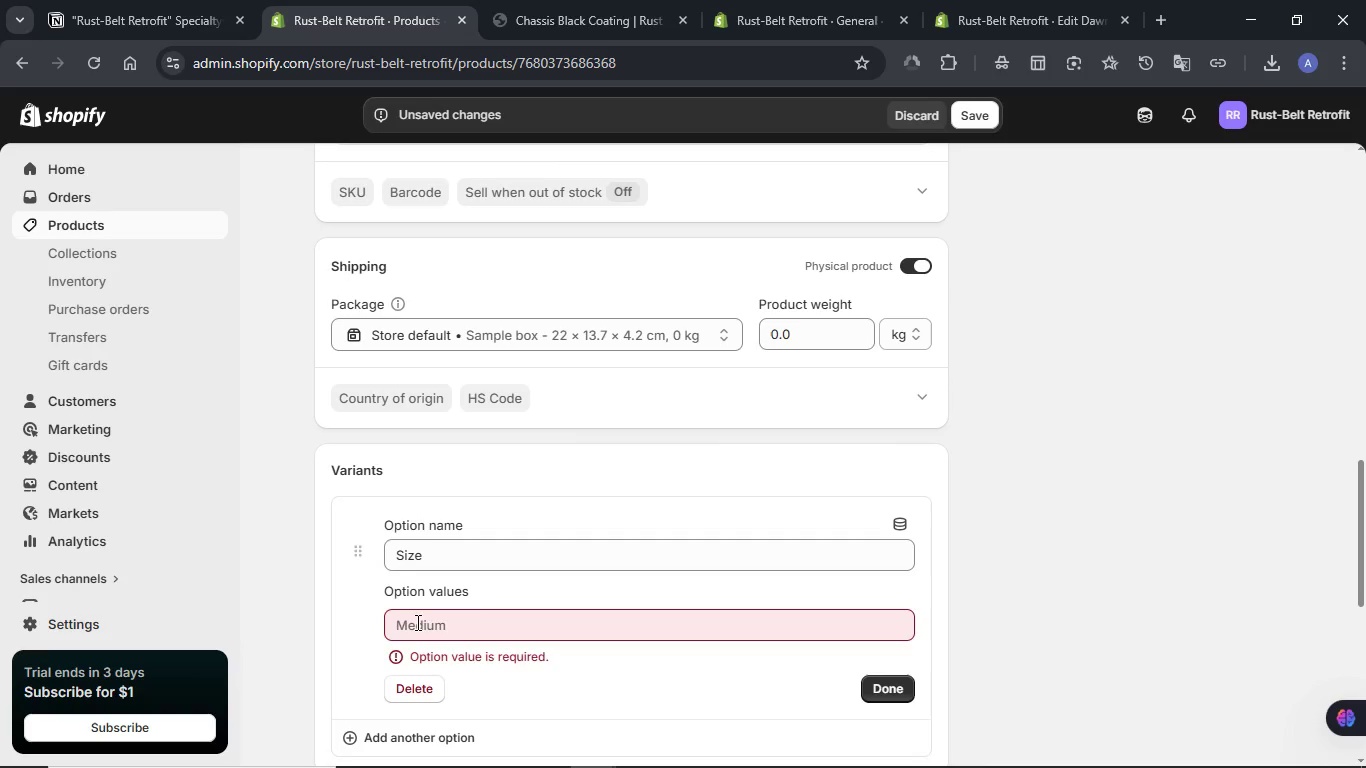 
left_click([418, 625])
 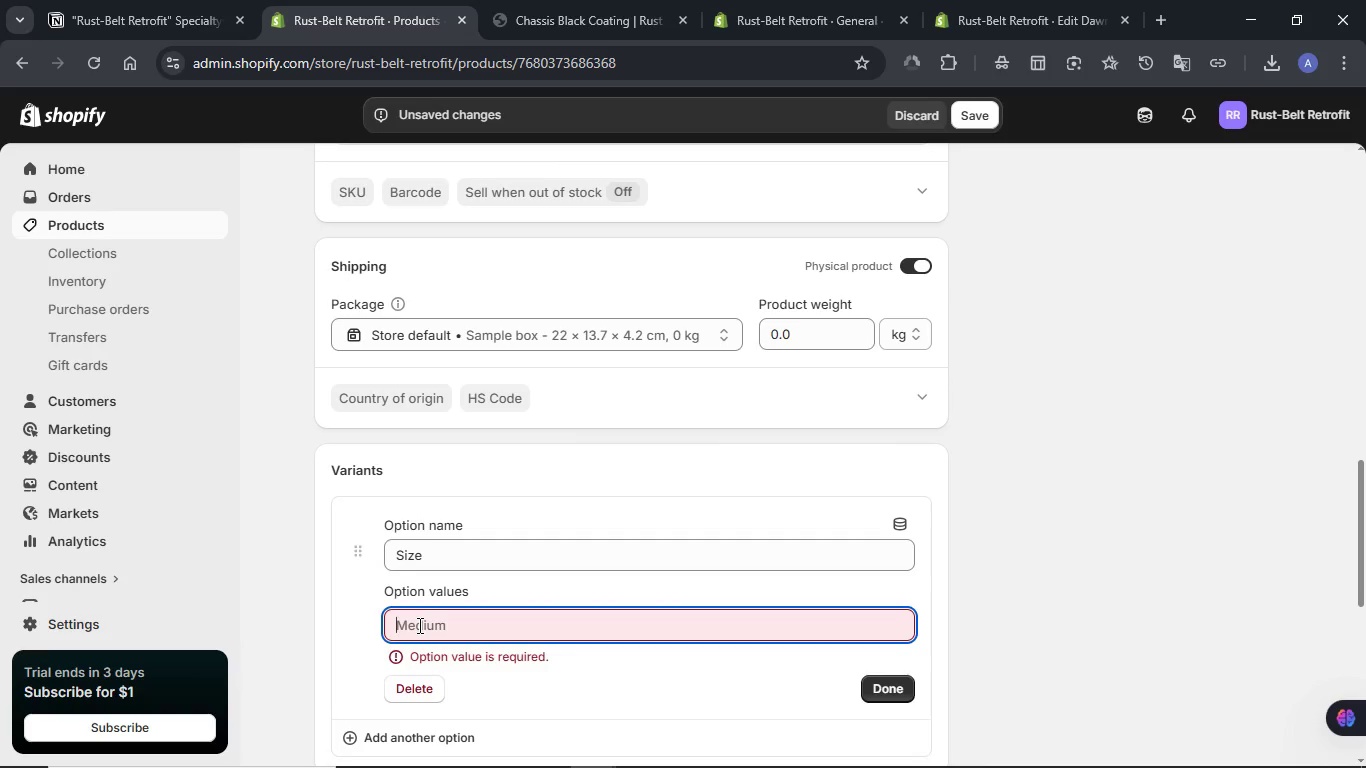 
type(1 Quart)
 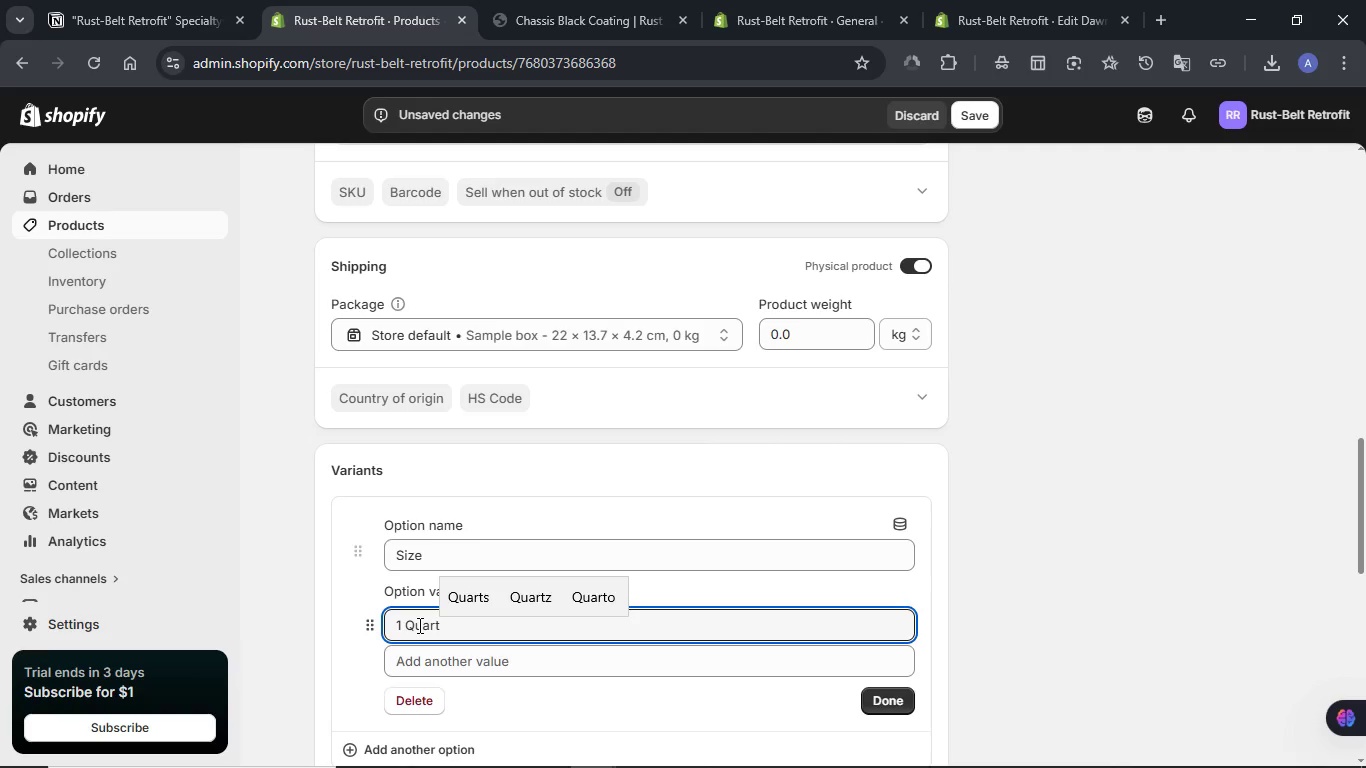 
type(.)
key(Backspace)
key(NumpadEnter)
type(1 Gallon)
 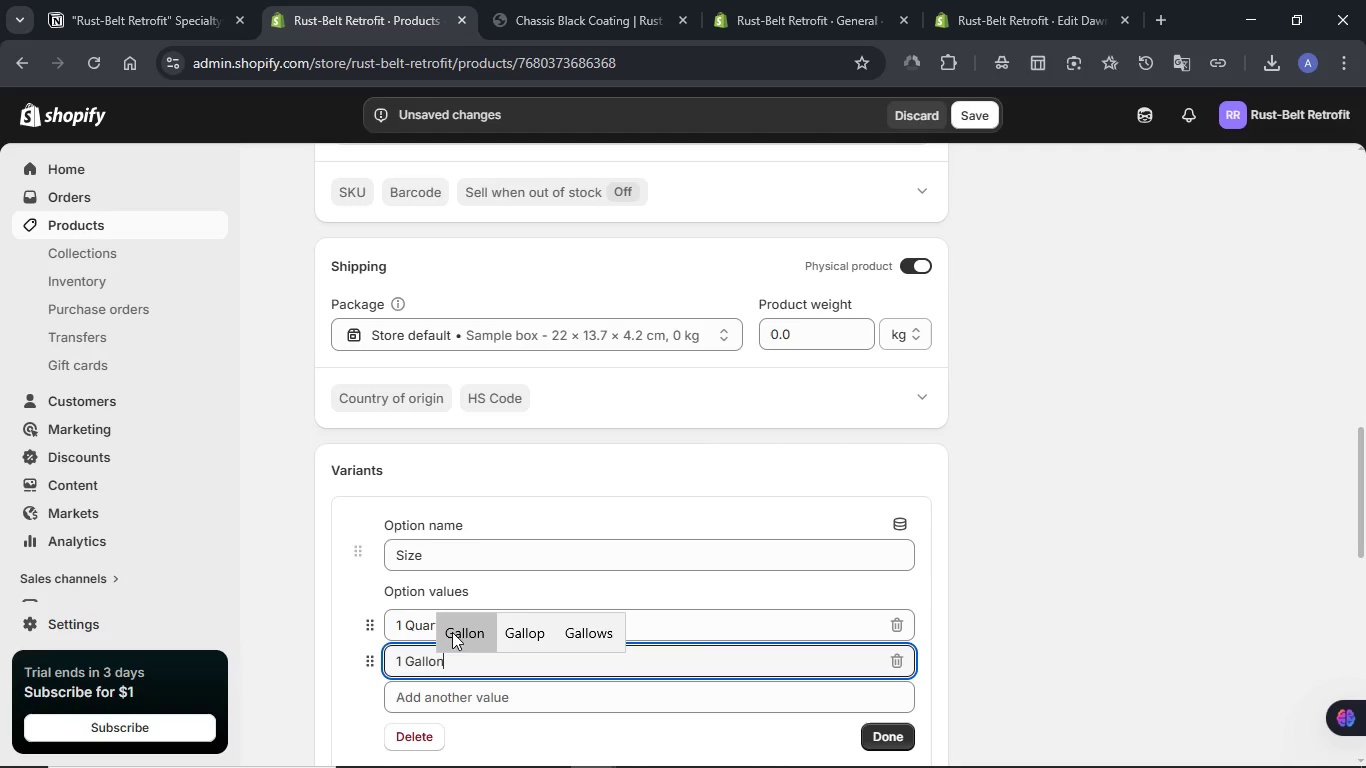 
left_click([462, 631])
 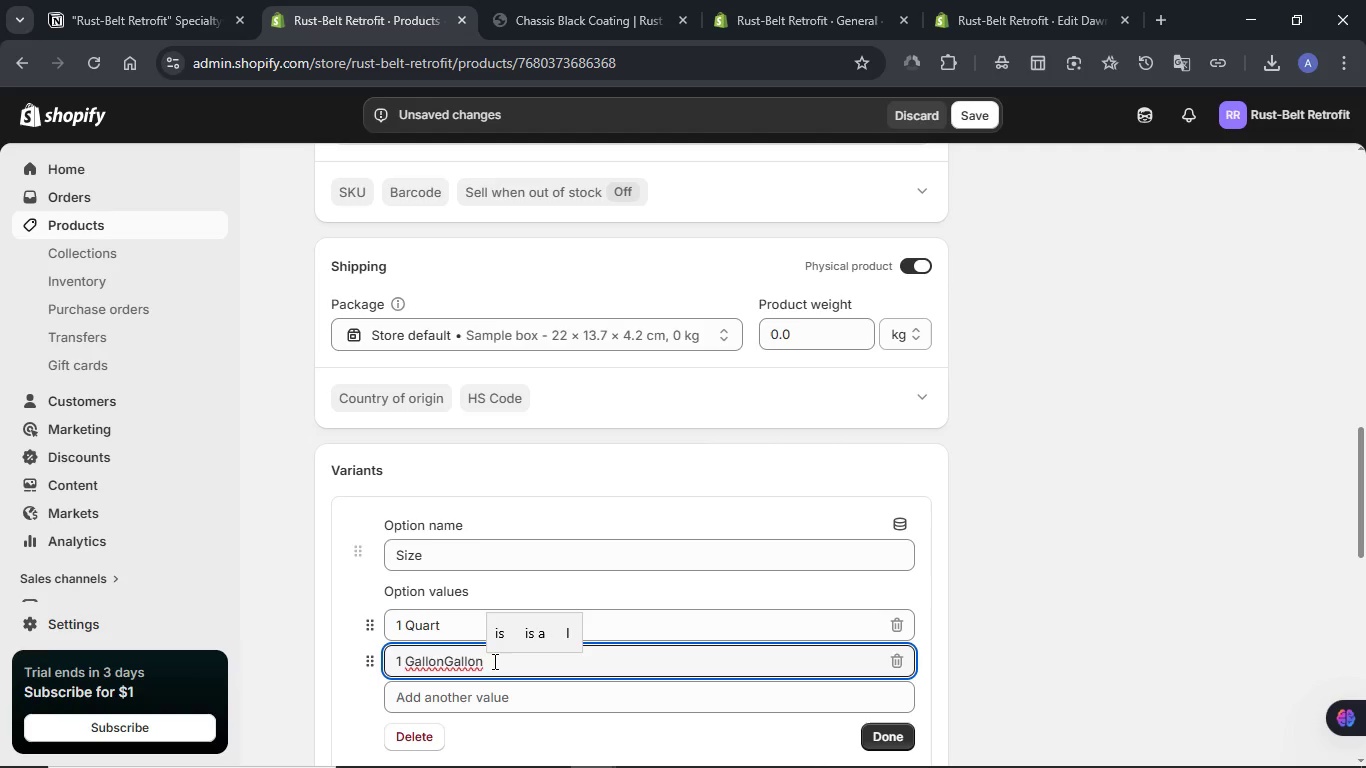 
hold_key(key=Backspace, duration=0.58)
 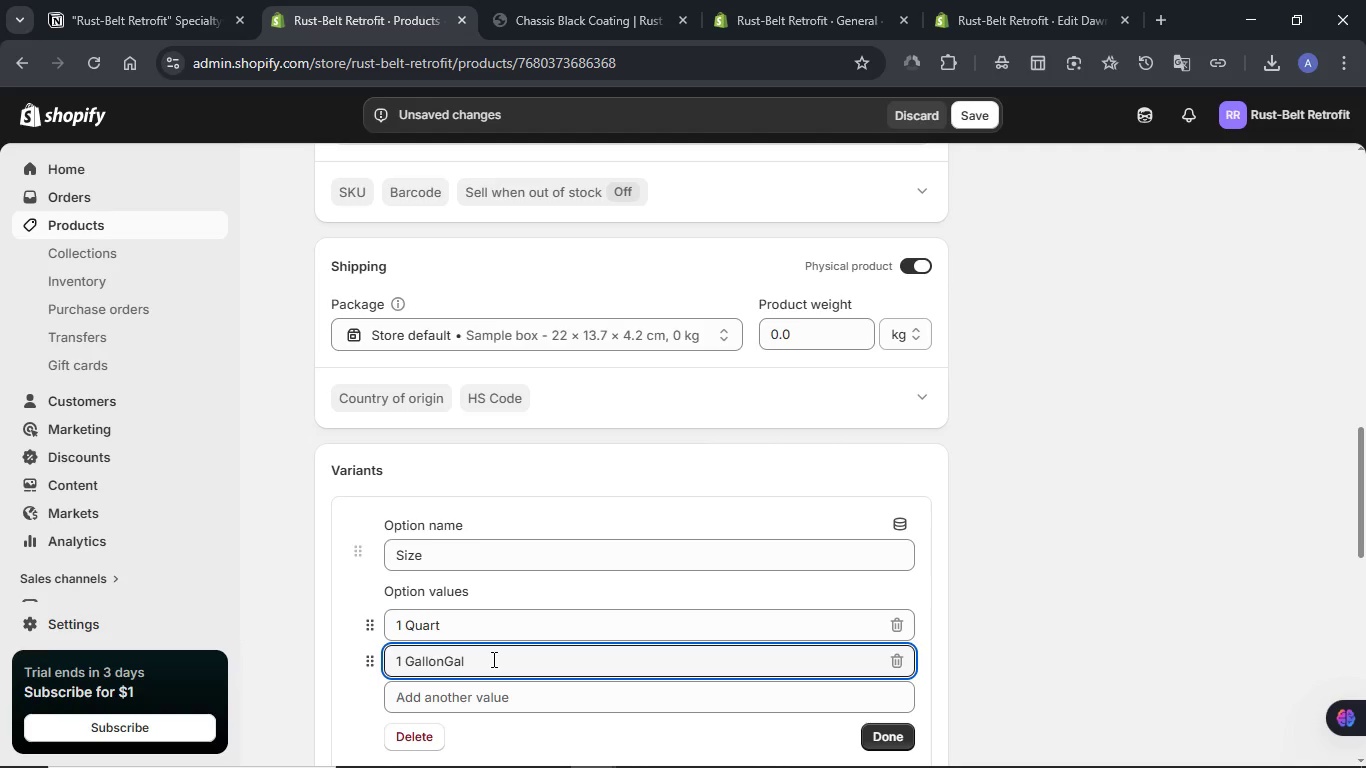 
key(Backspace)
 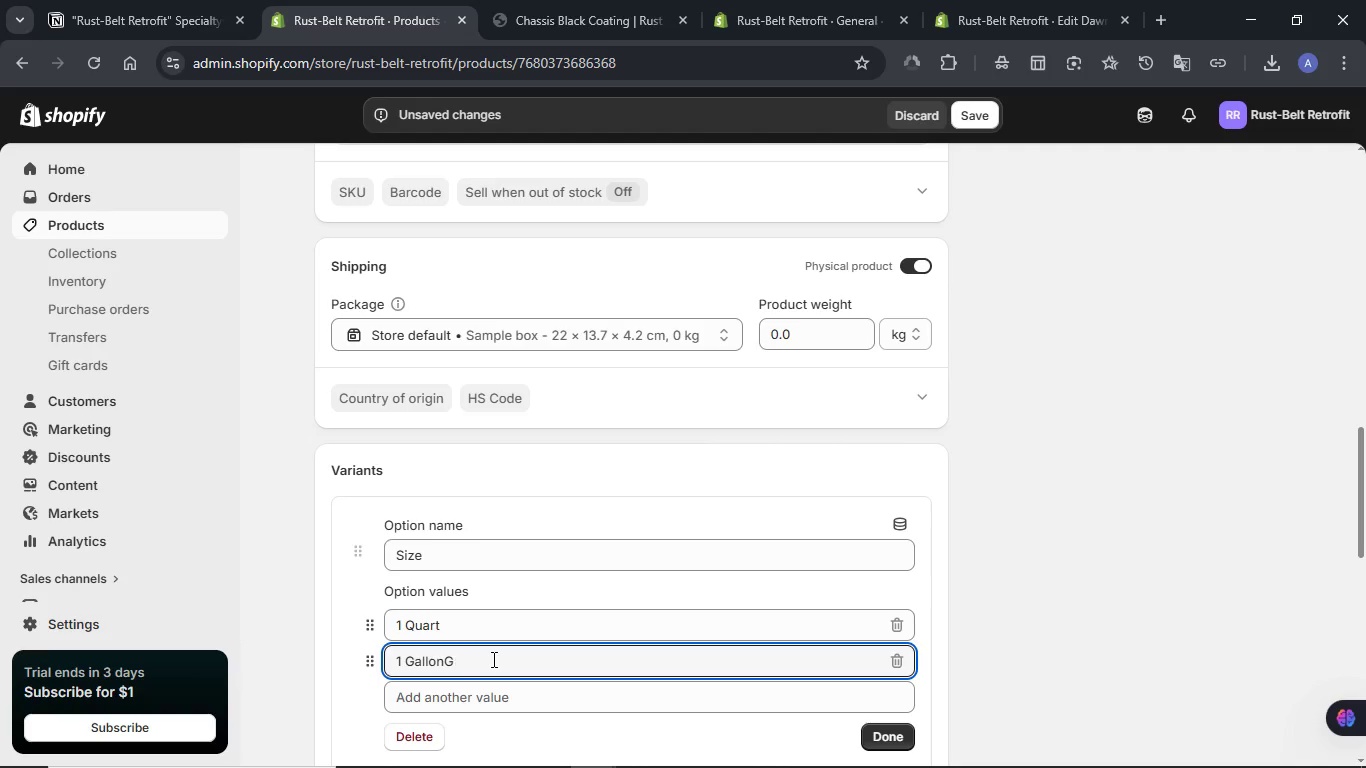 
key(Backspace)
 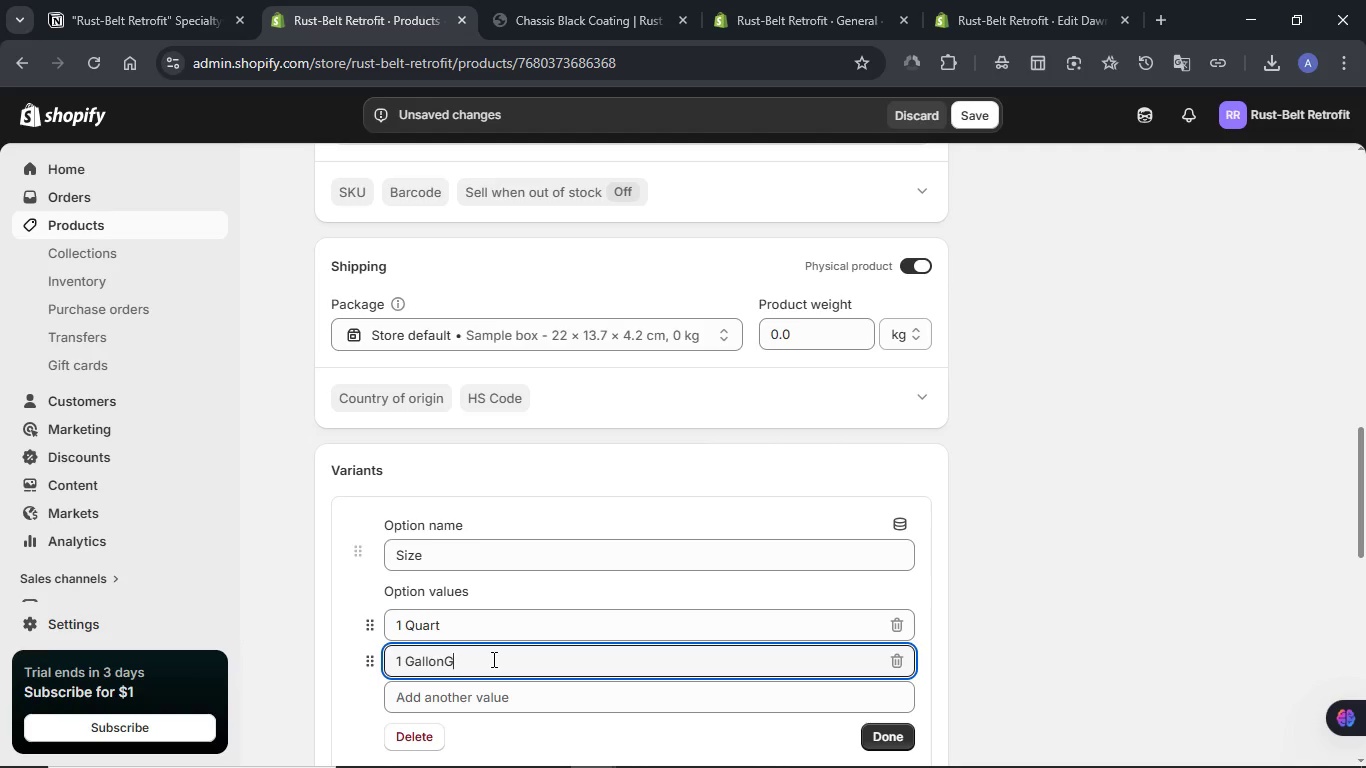 
key(Backspace)
 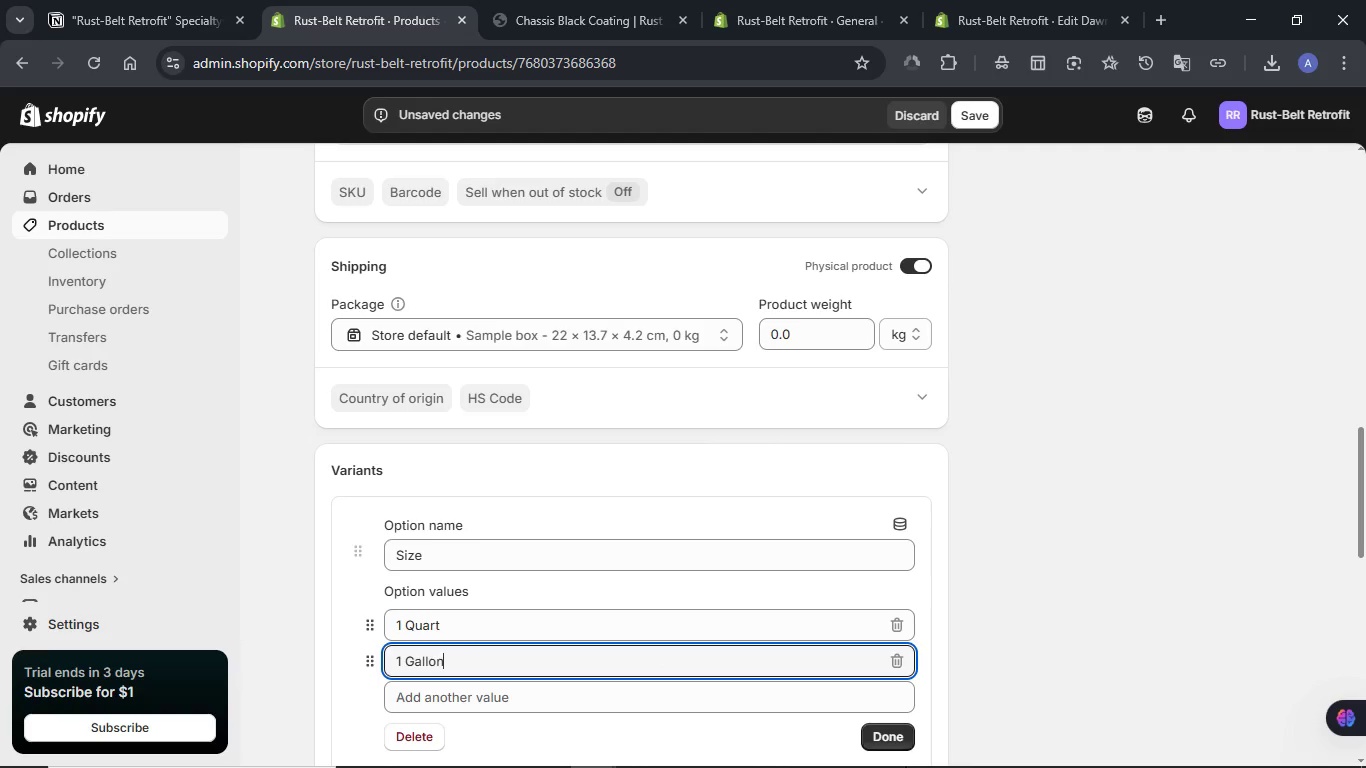 
left_click([905, 738])
 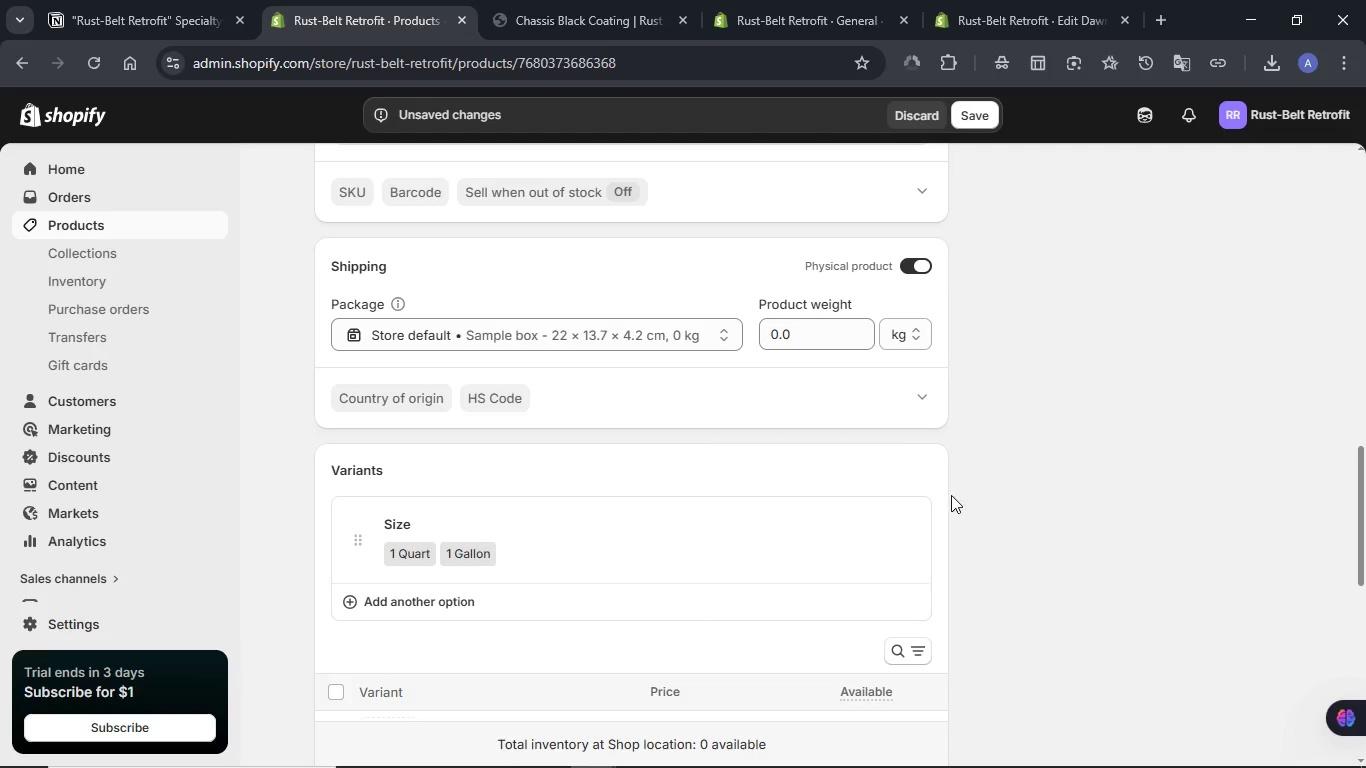 
scroll: coordinate [986, 492], scroll_direction: down, amount: 1.0
 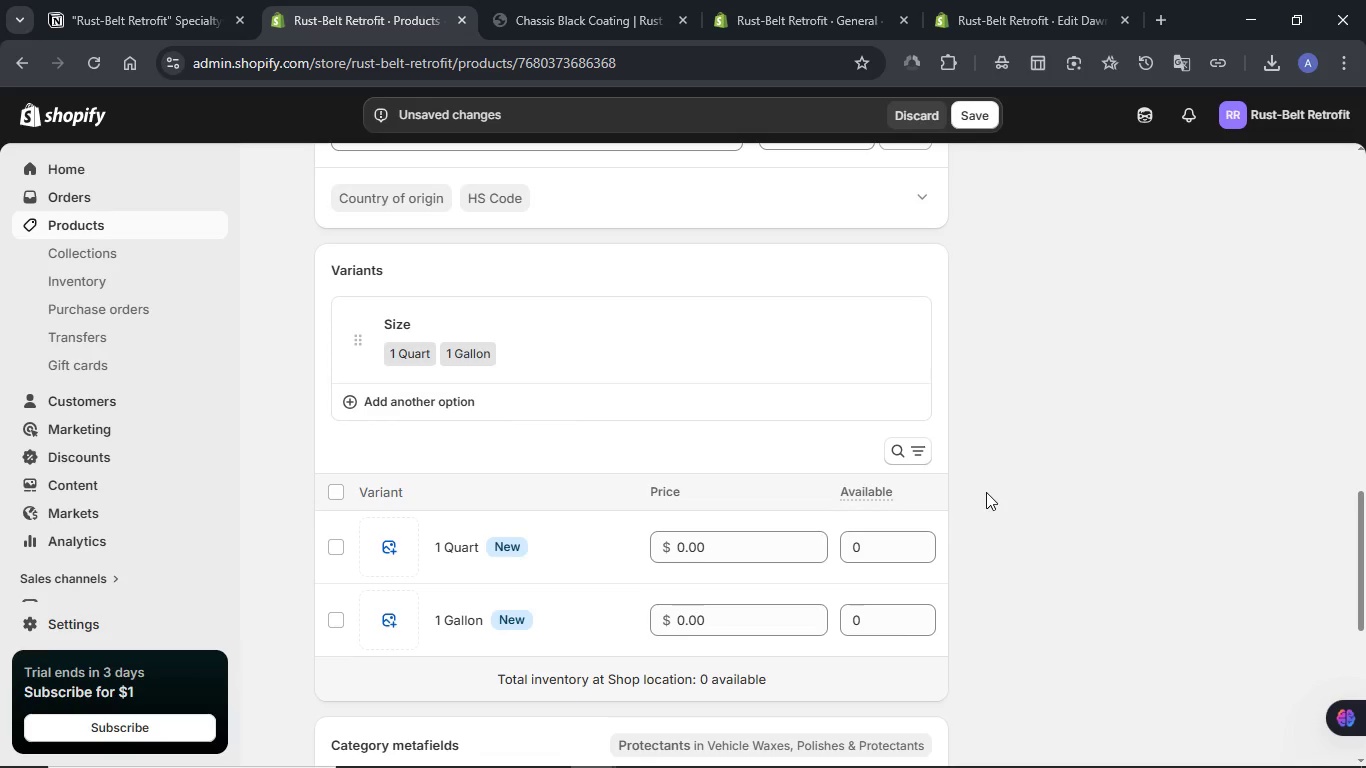 
left_click([894, 542])
 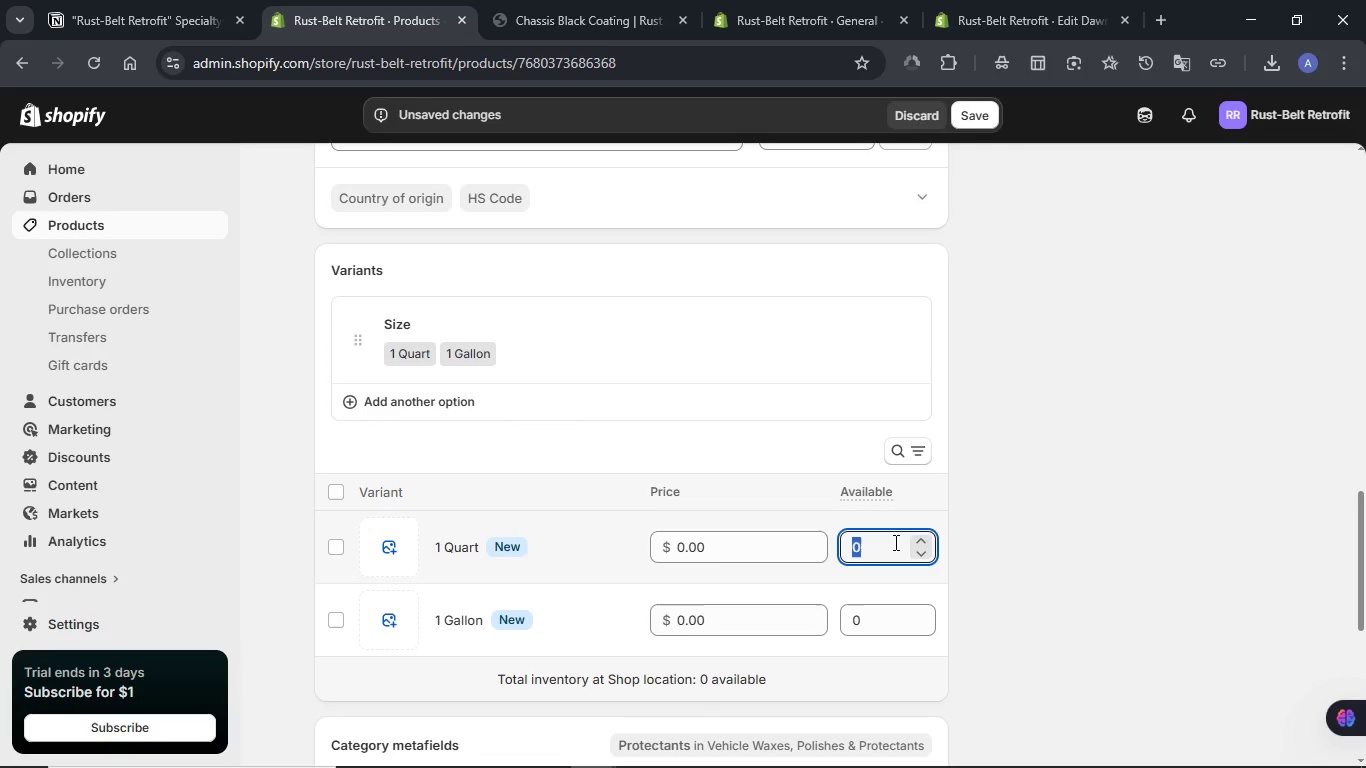 
key(Numpad1)
 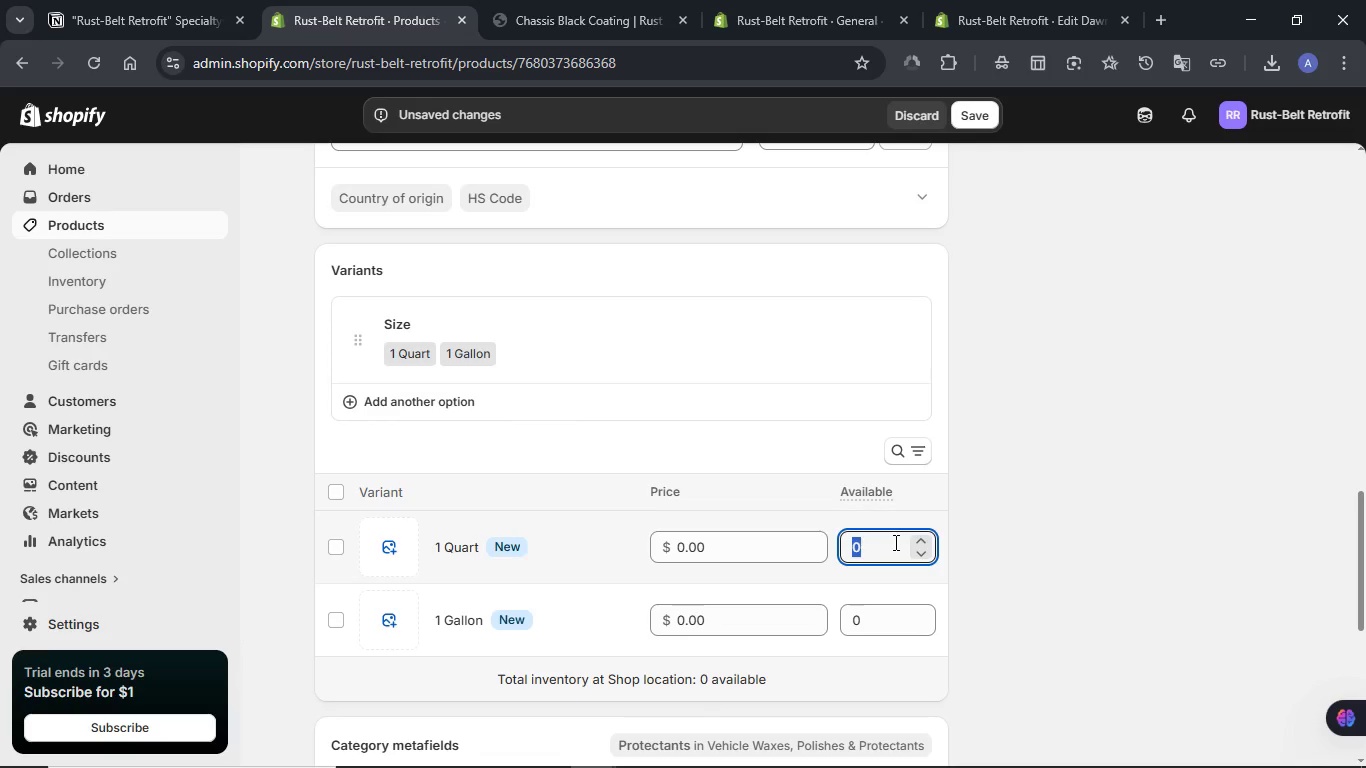 
key(Numpad0)
 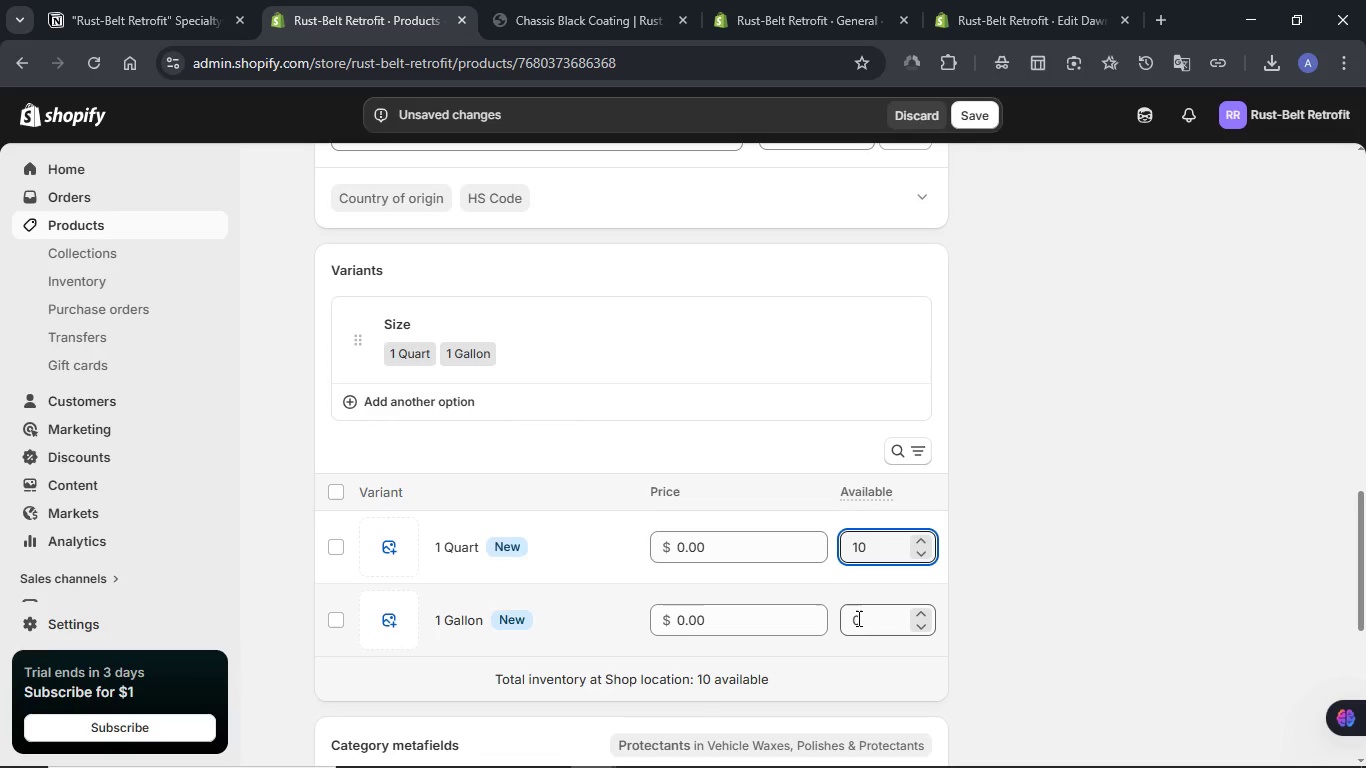 
left_click([865, 616])
 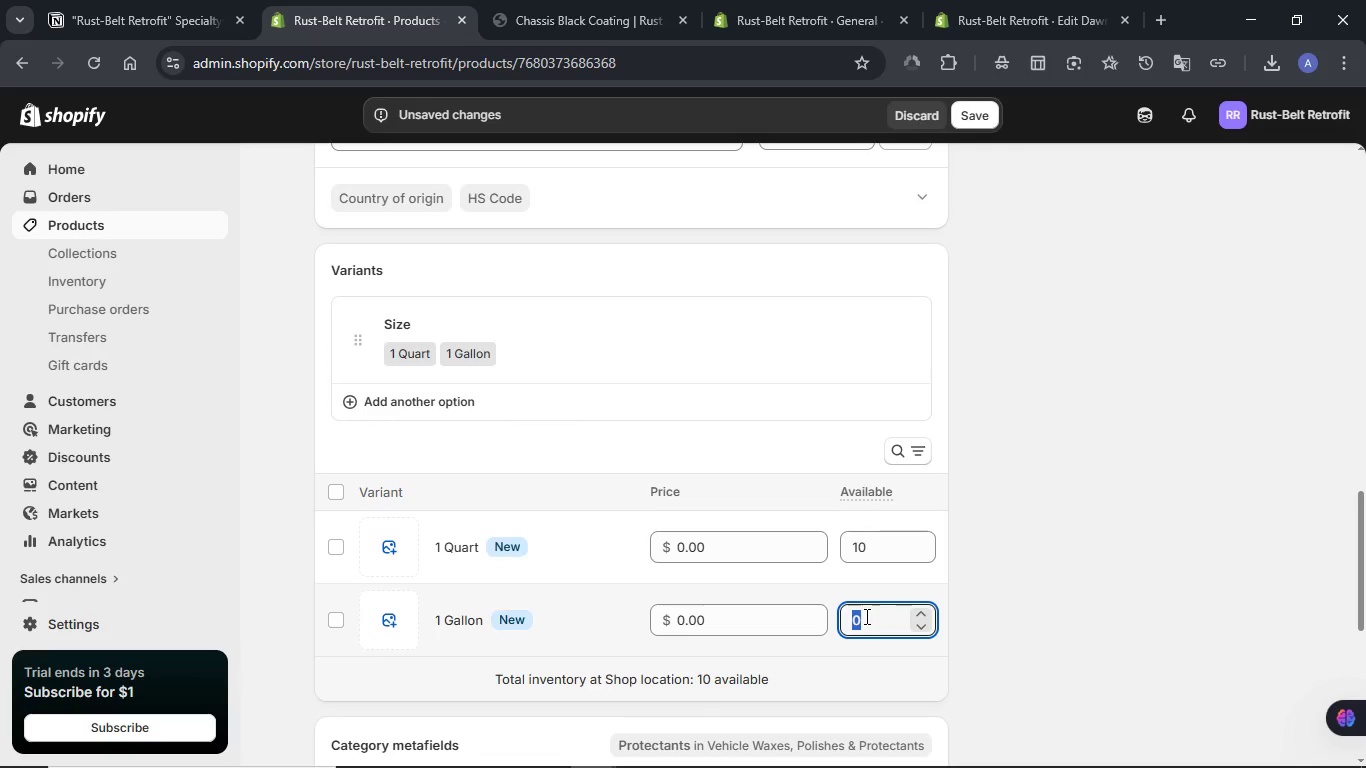 
key(Numpad1)
 